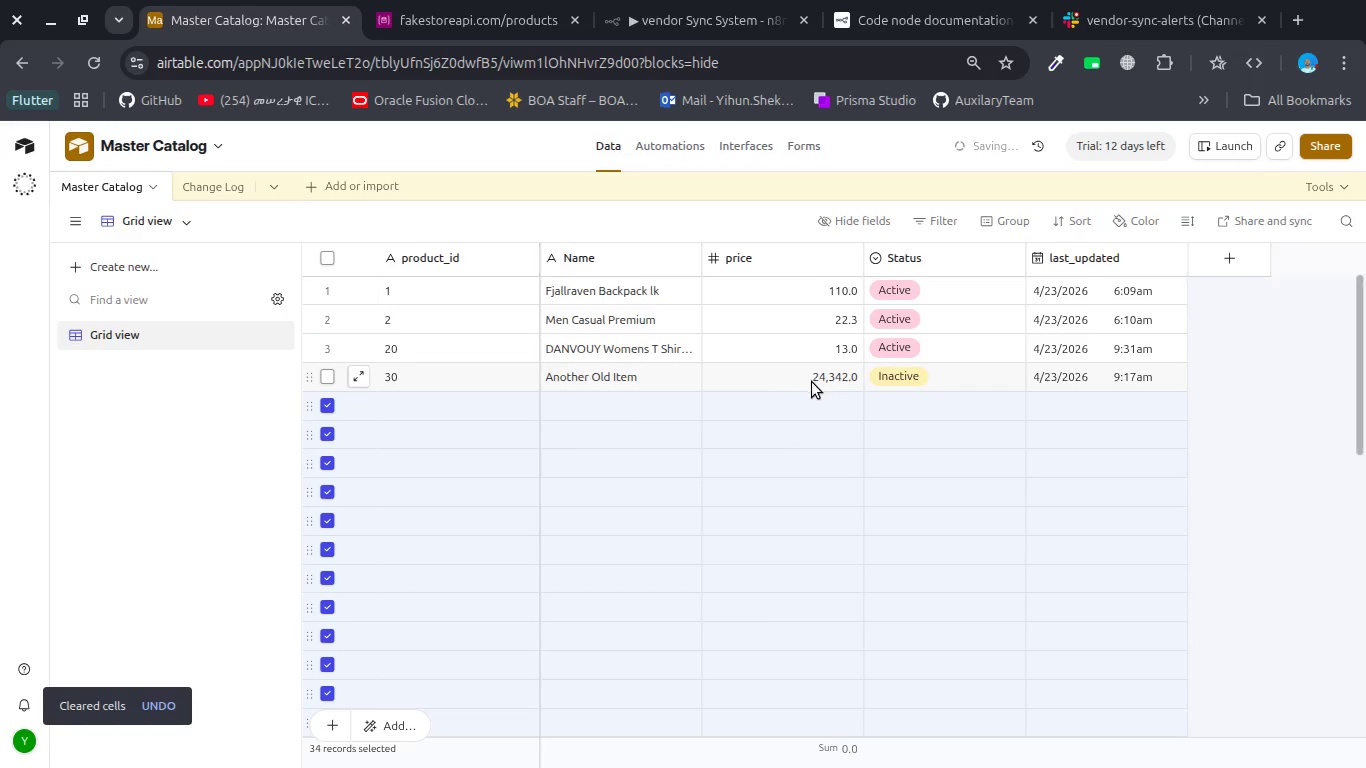 
left_click([812, 383])
 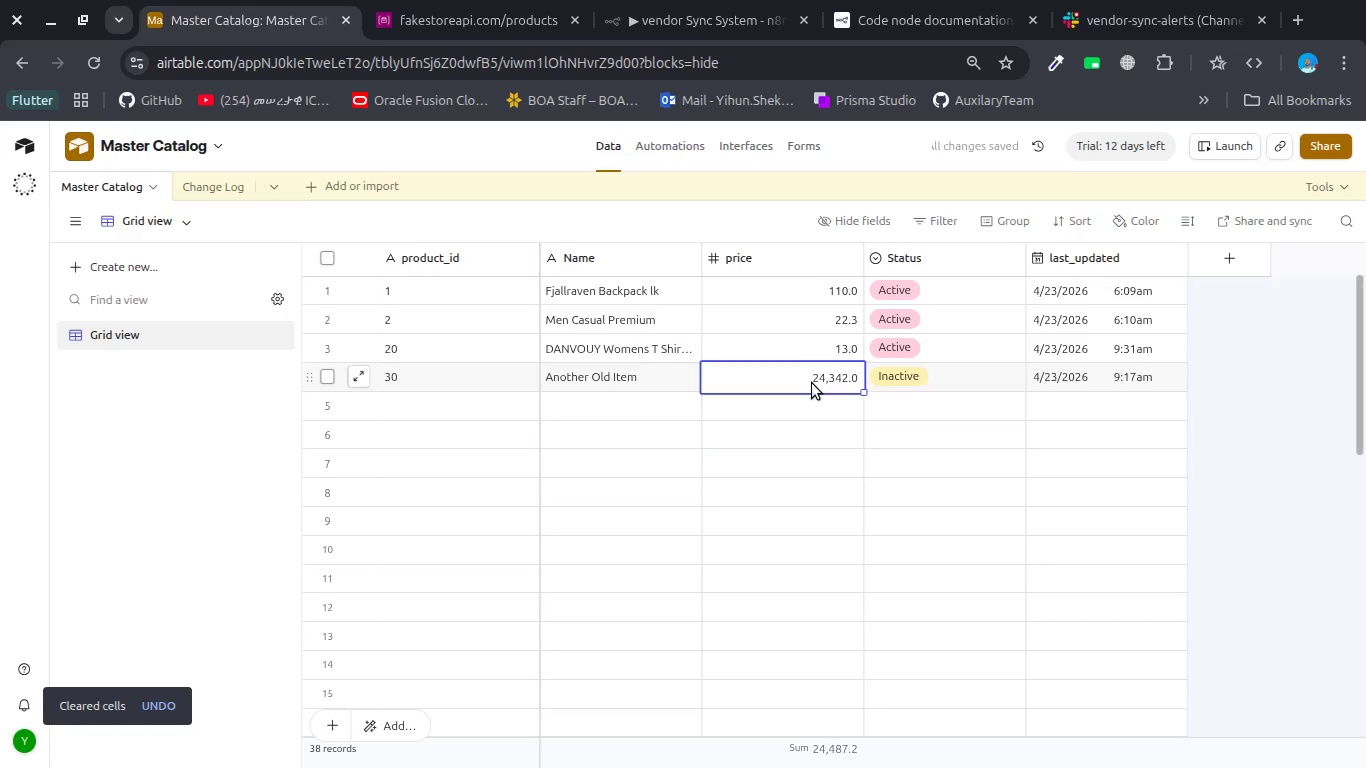 
left_click([812, 383])
 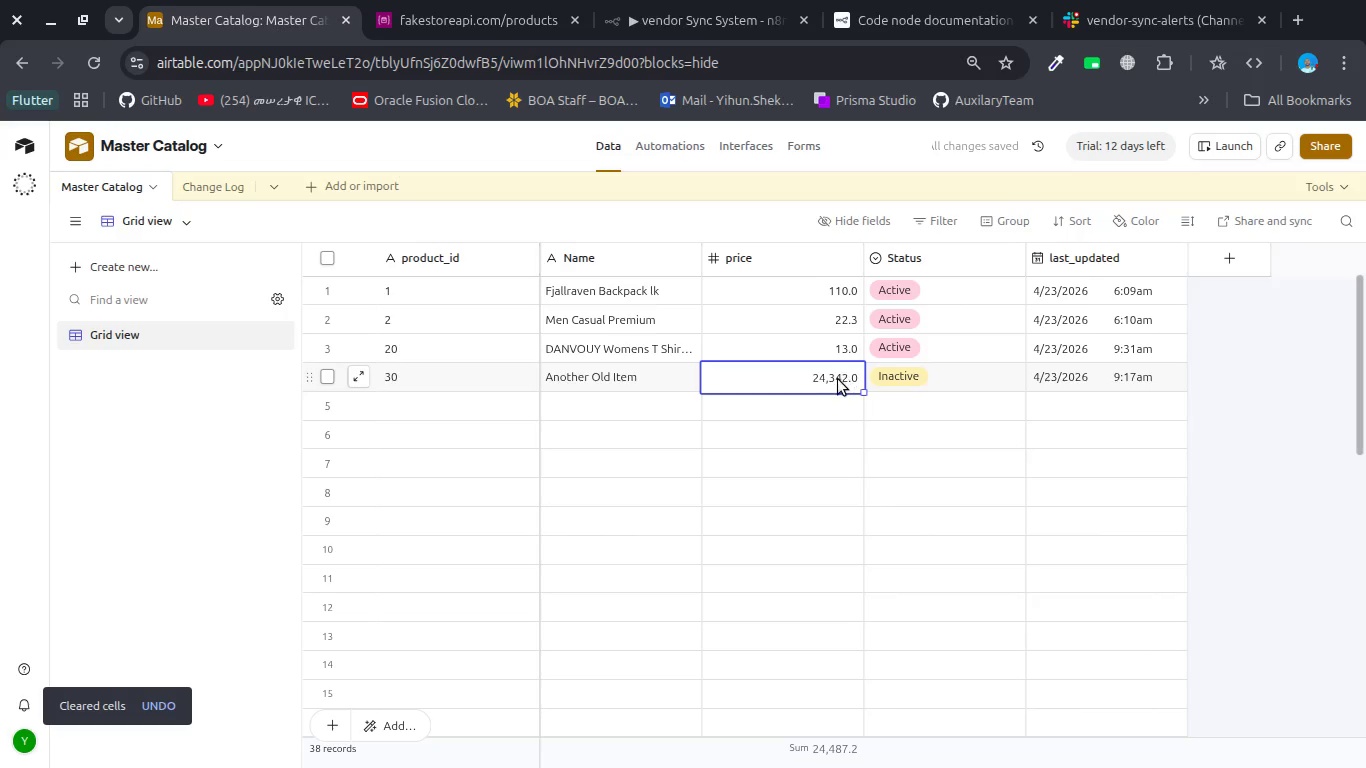 
double_click([838, 379])
 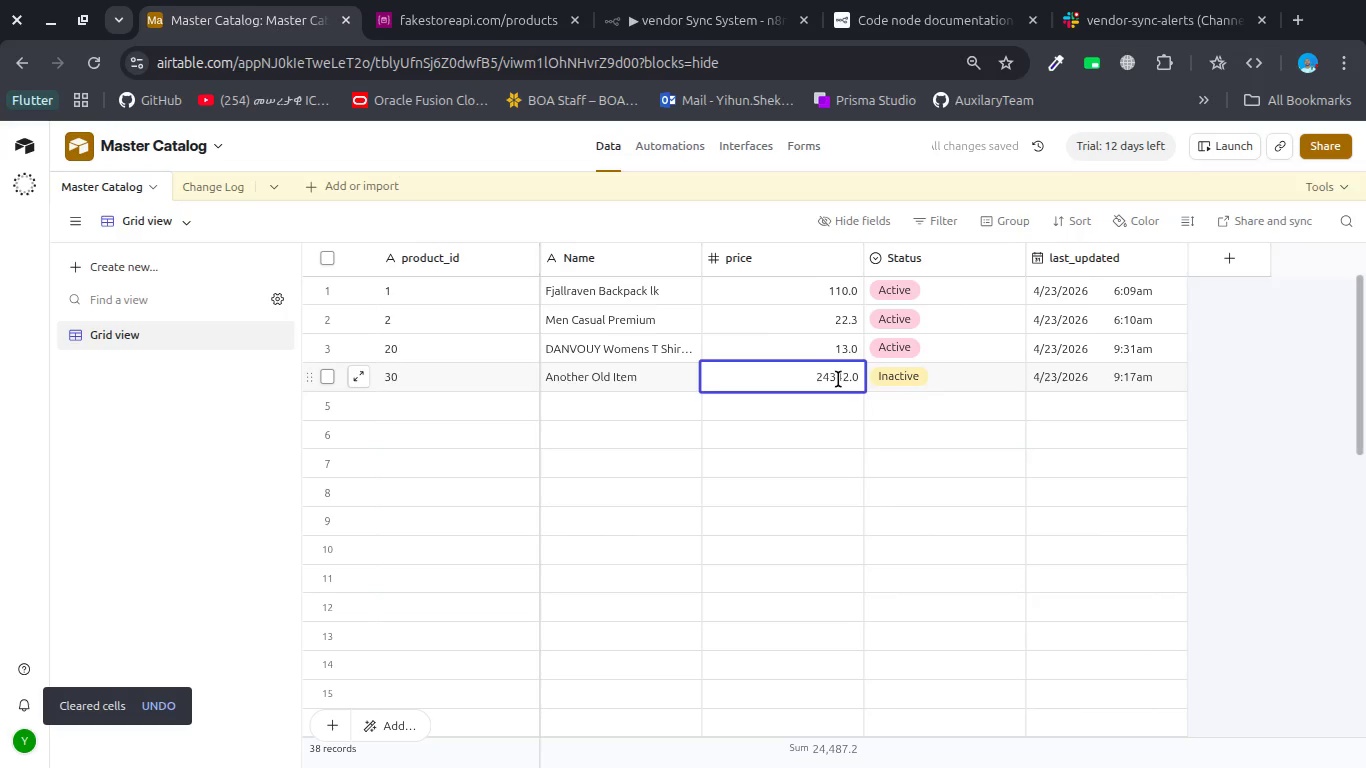 
type(3243)
 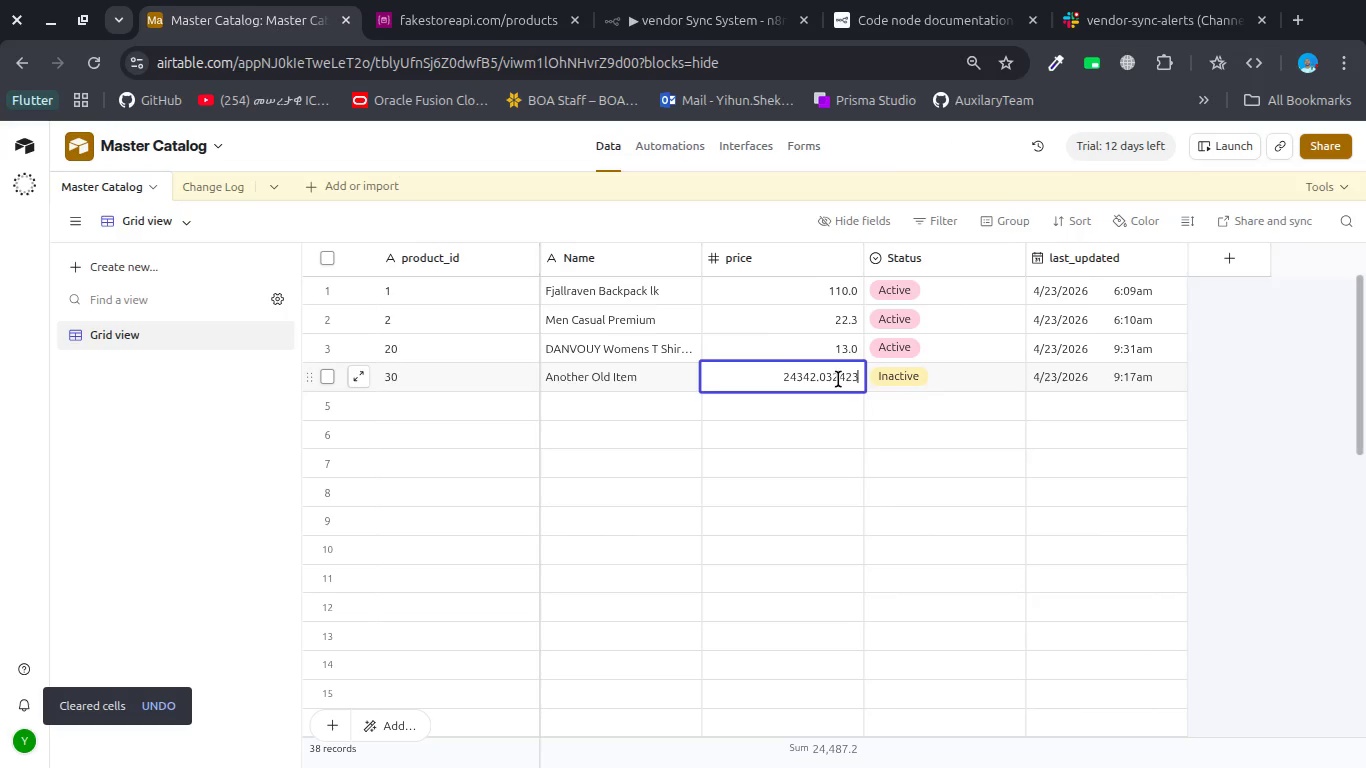 
hold_key(key=2, duration=0.32)
 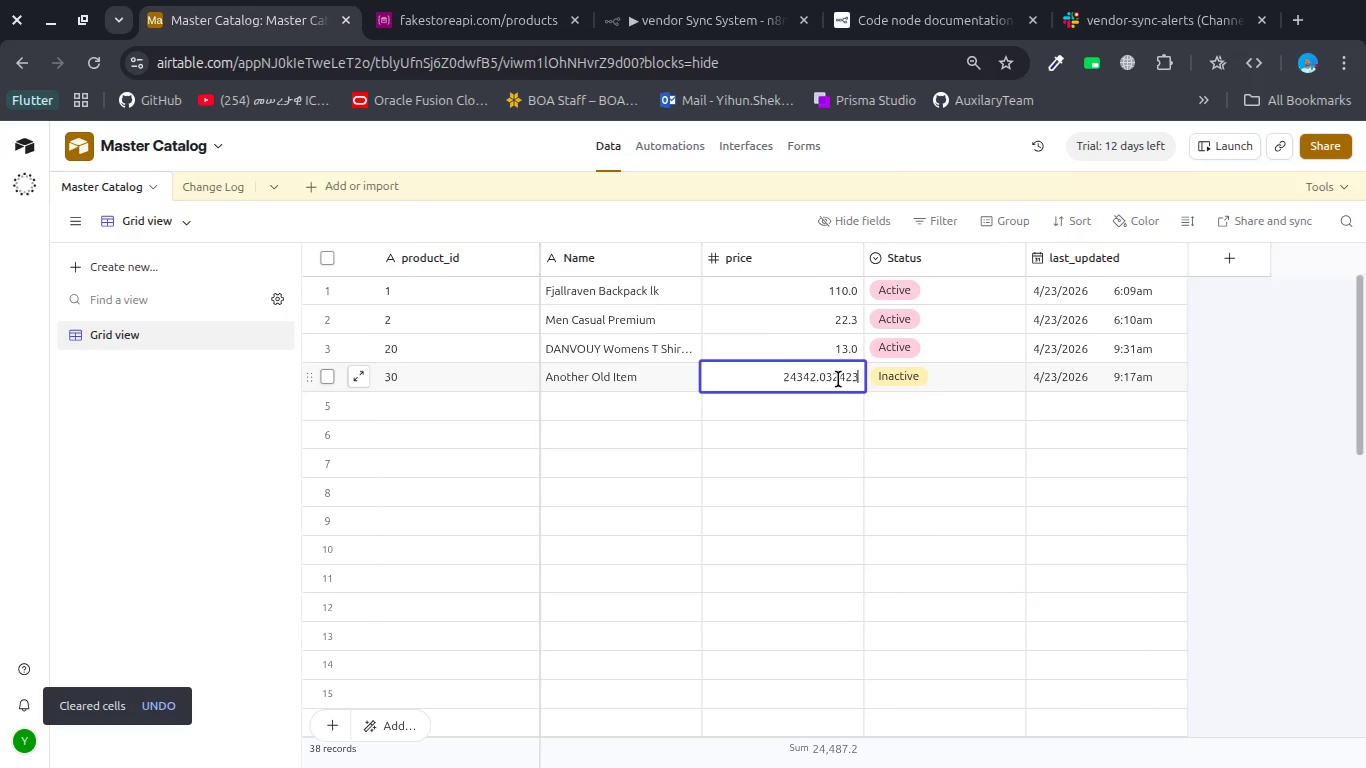 
key(Control+A)
 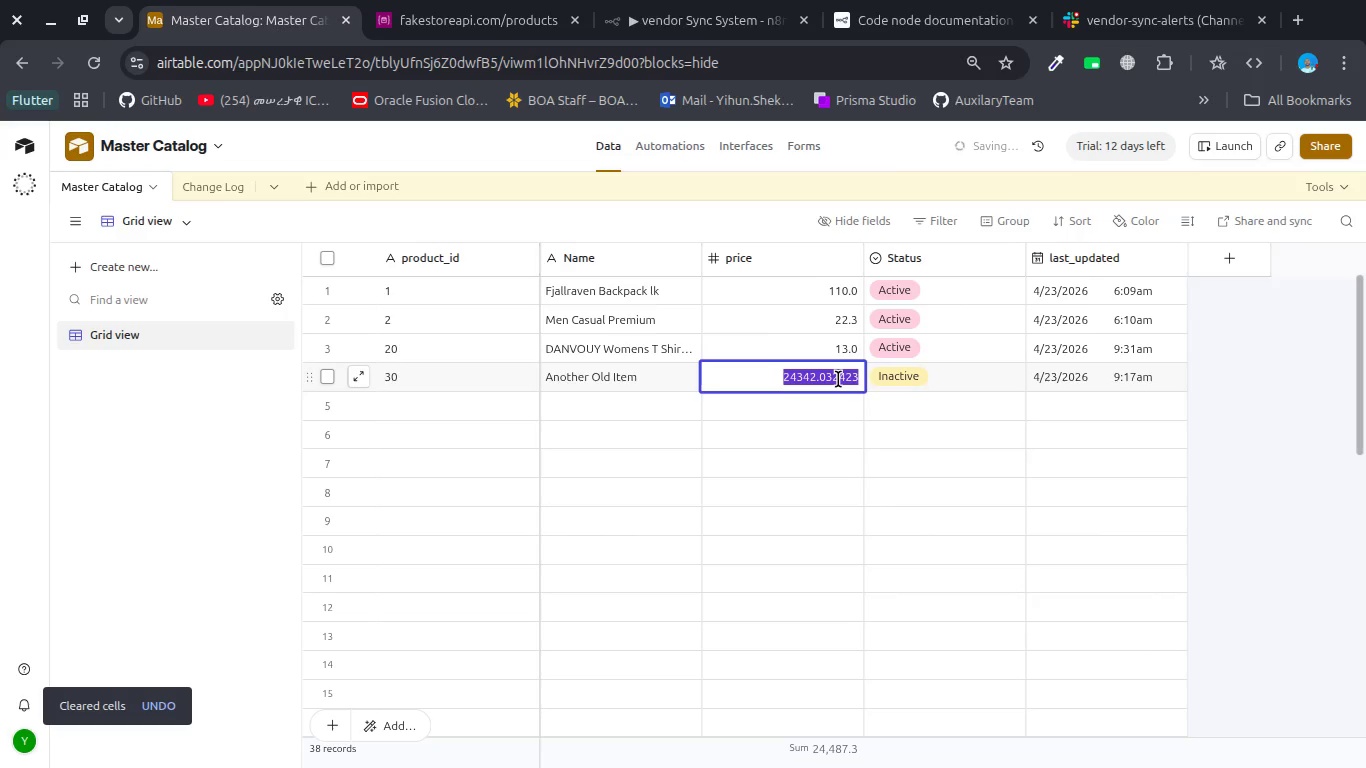 
type(234234)
 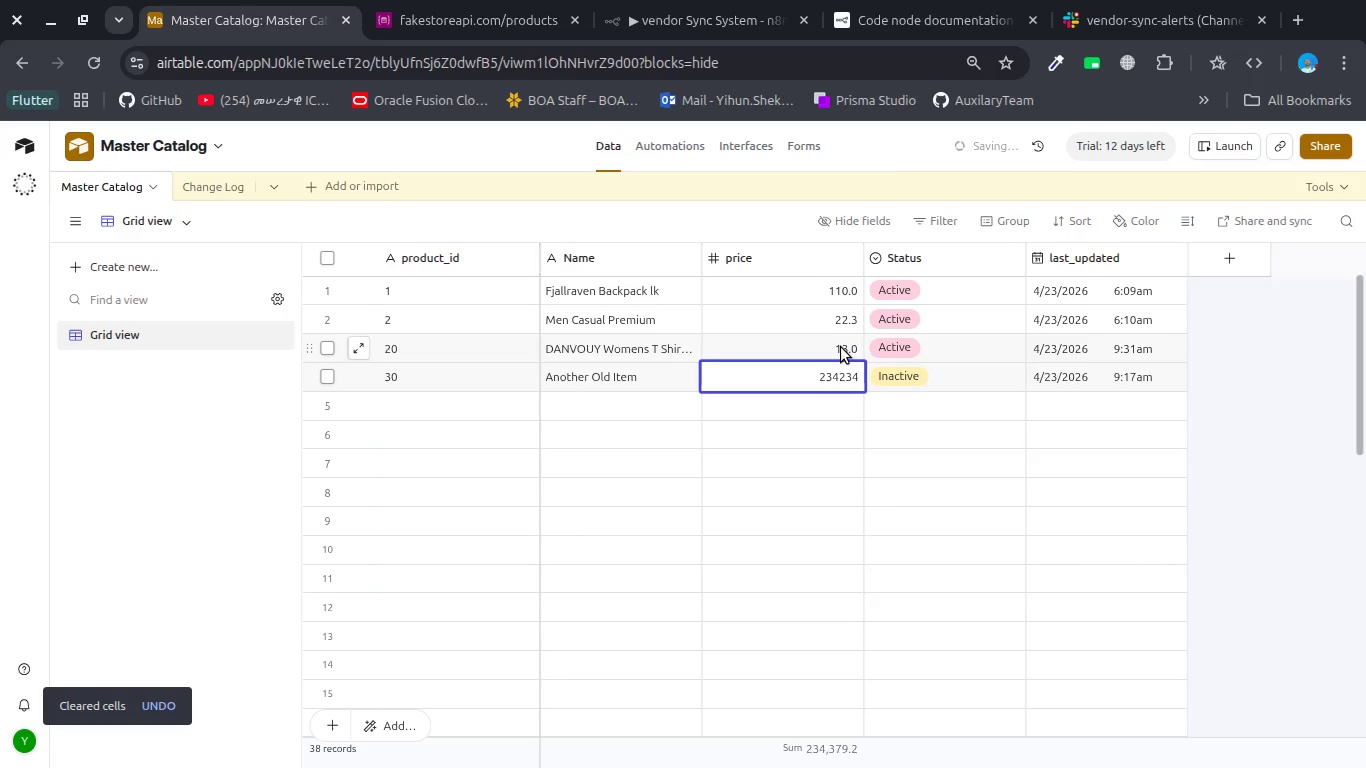 
double_click([841, 347])
 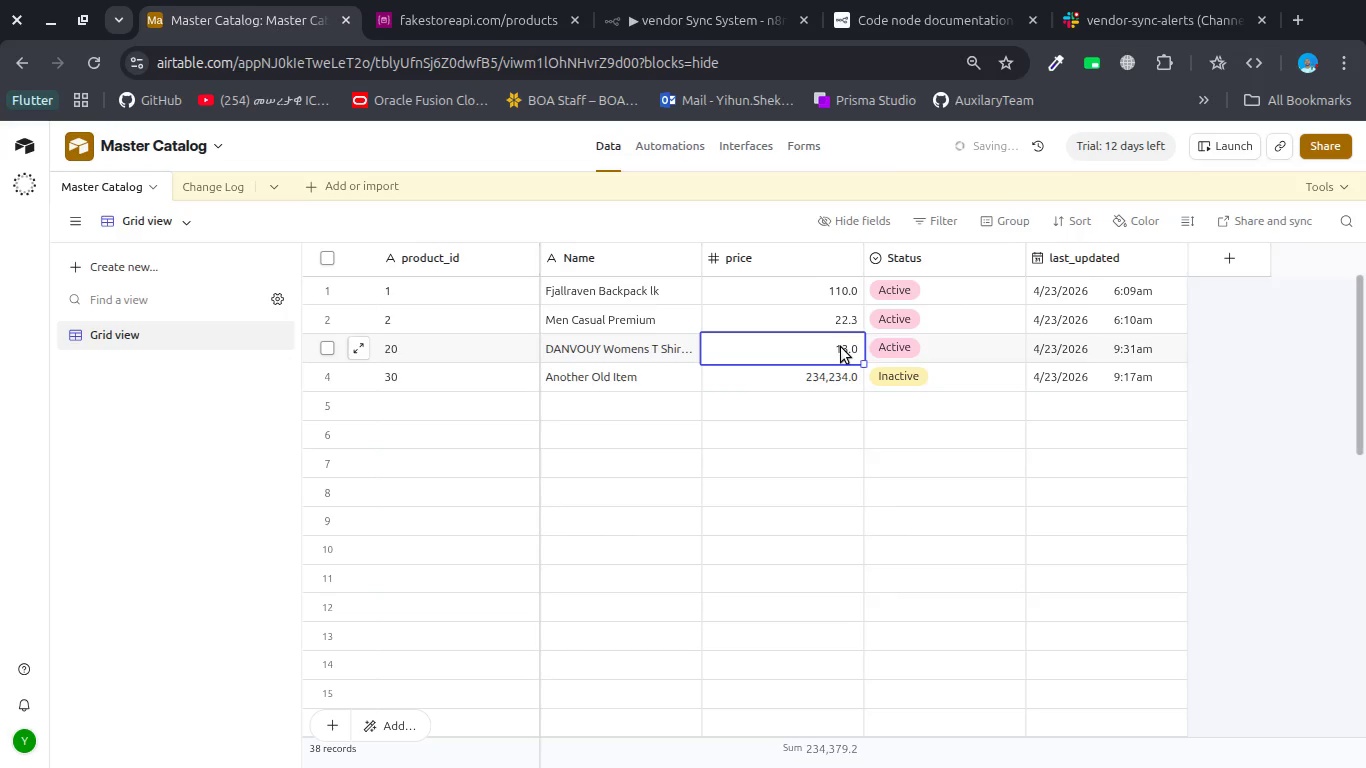 
triple_click([841, 347])
 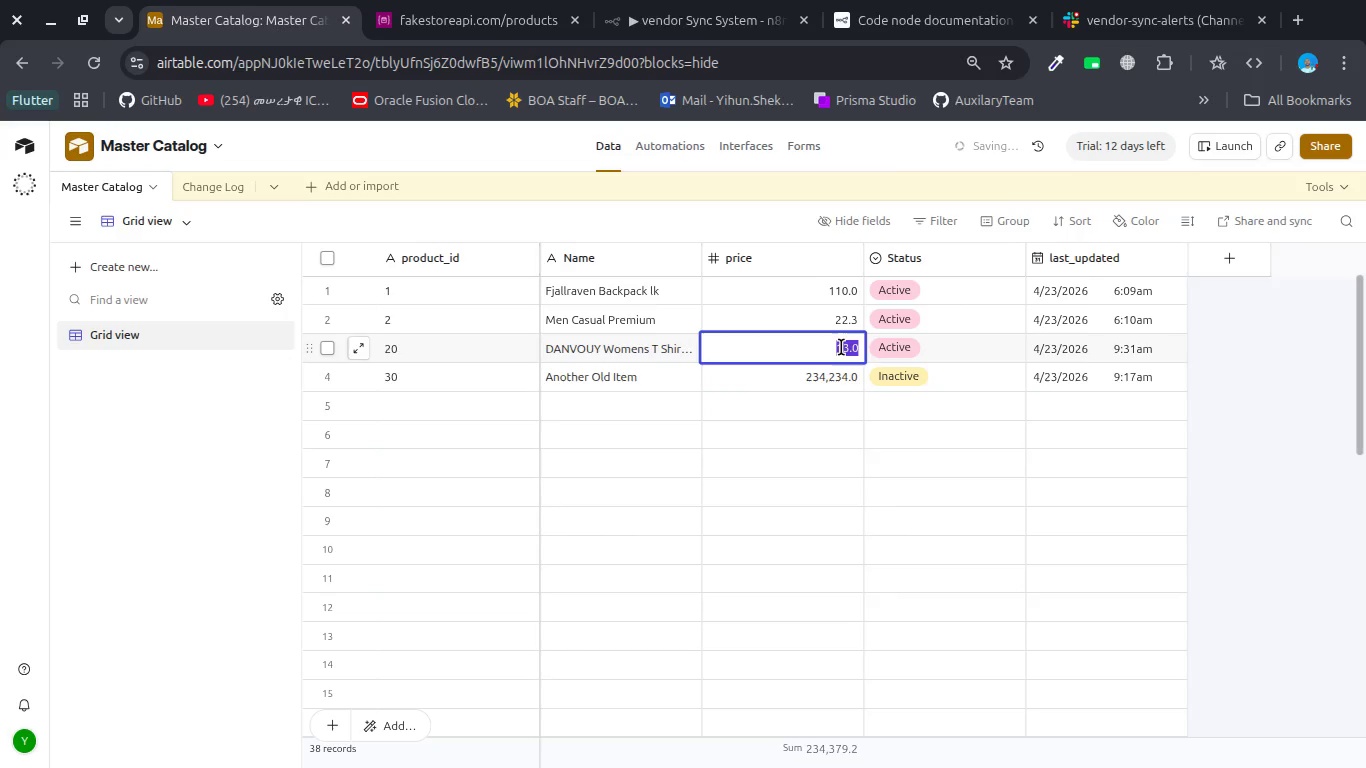 
type(23434)
 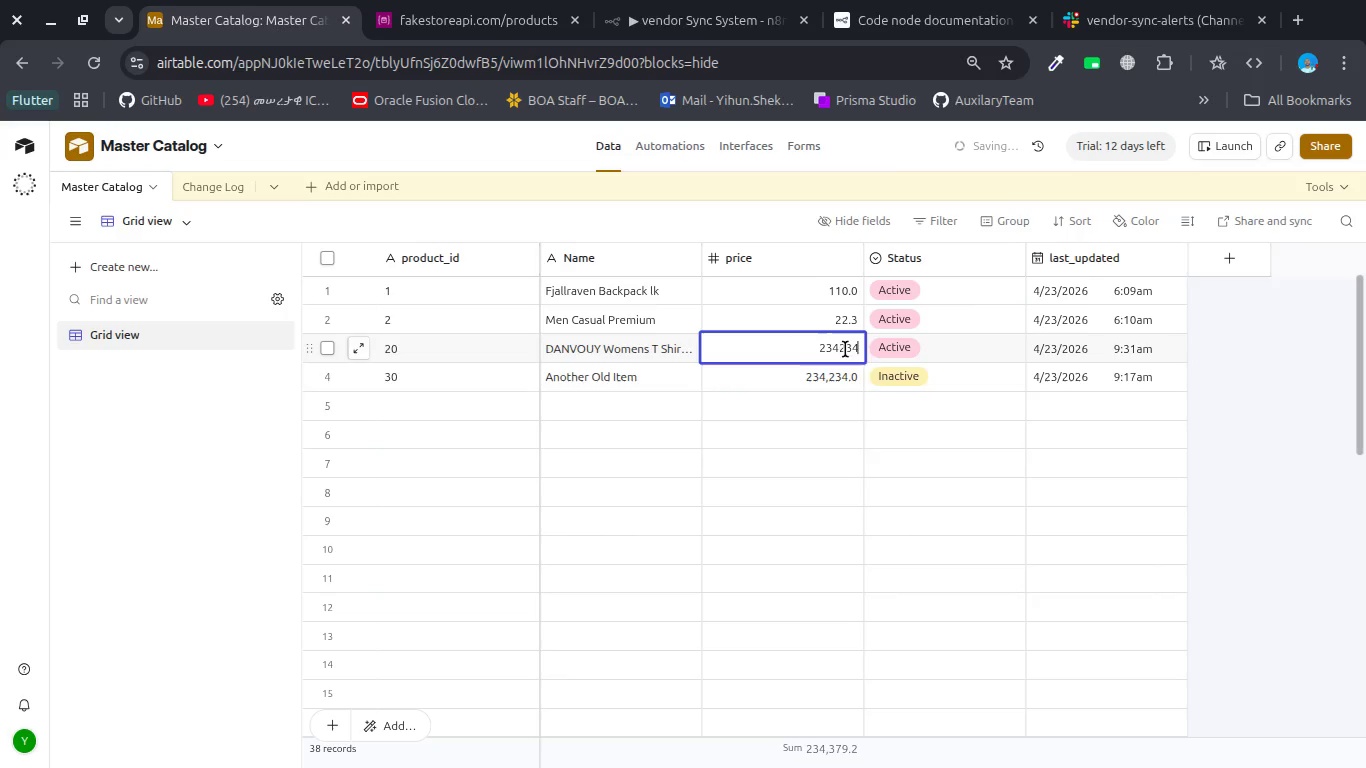 
hold_key(key=2, duration=0.32)
 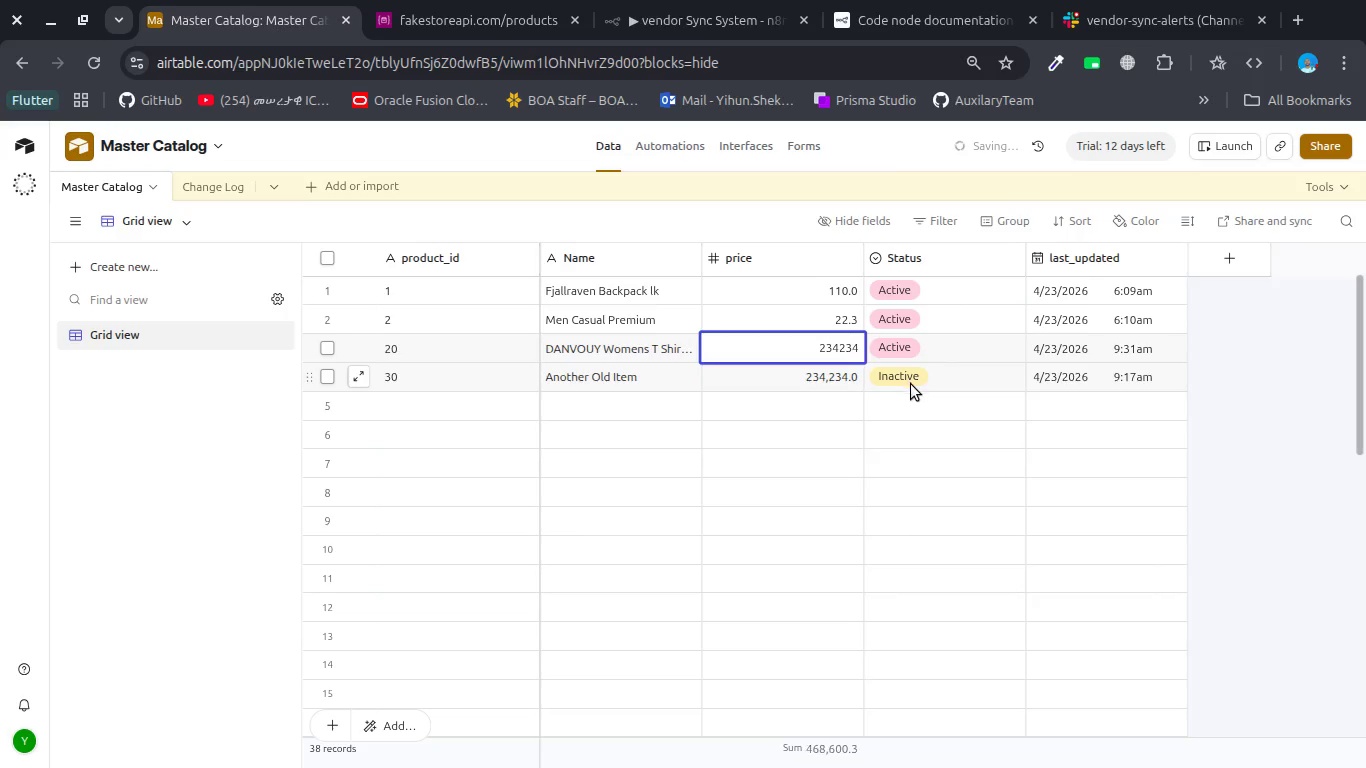 
left_click([911, 384])
 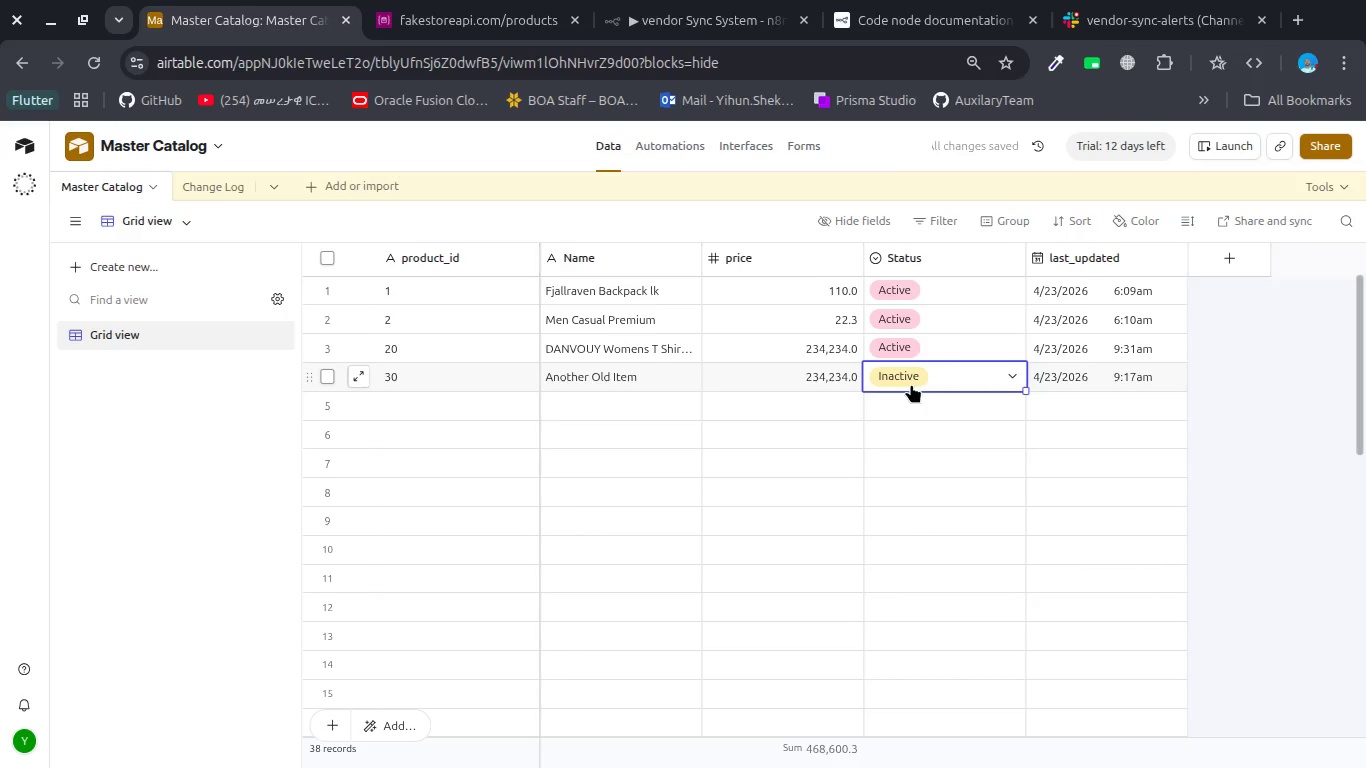 
double_click([911, 384])
 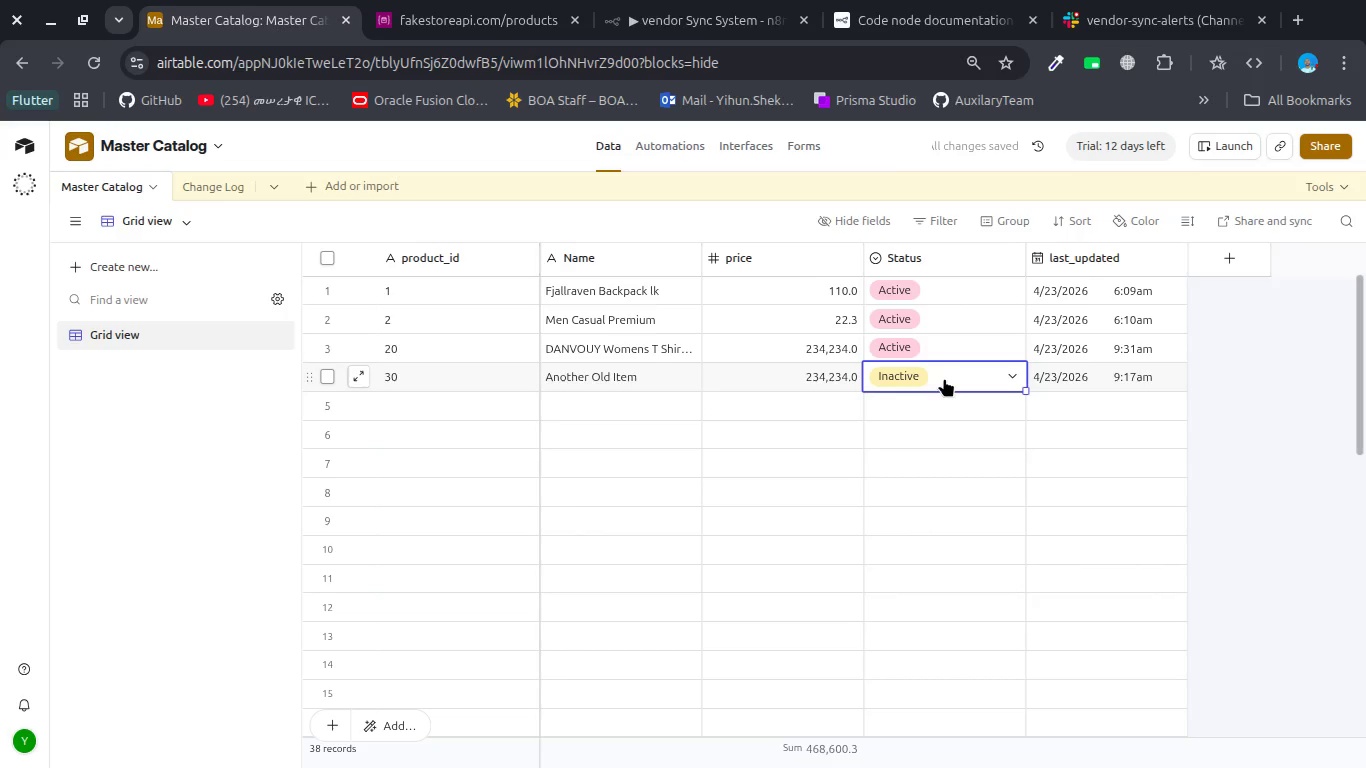 
left_click([948, 376])
 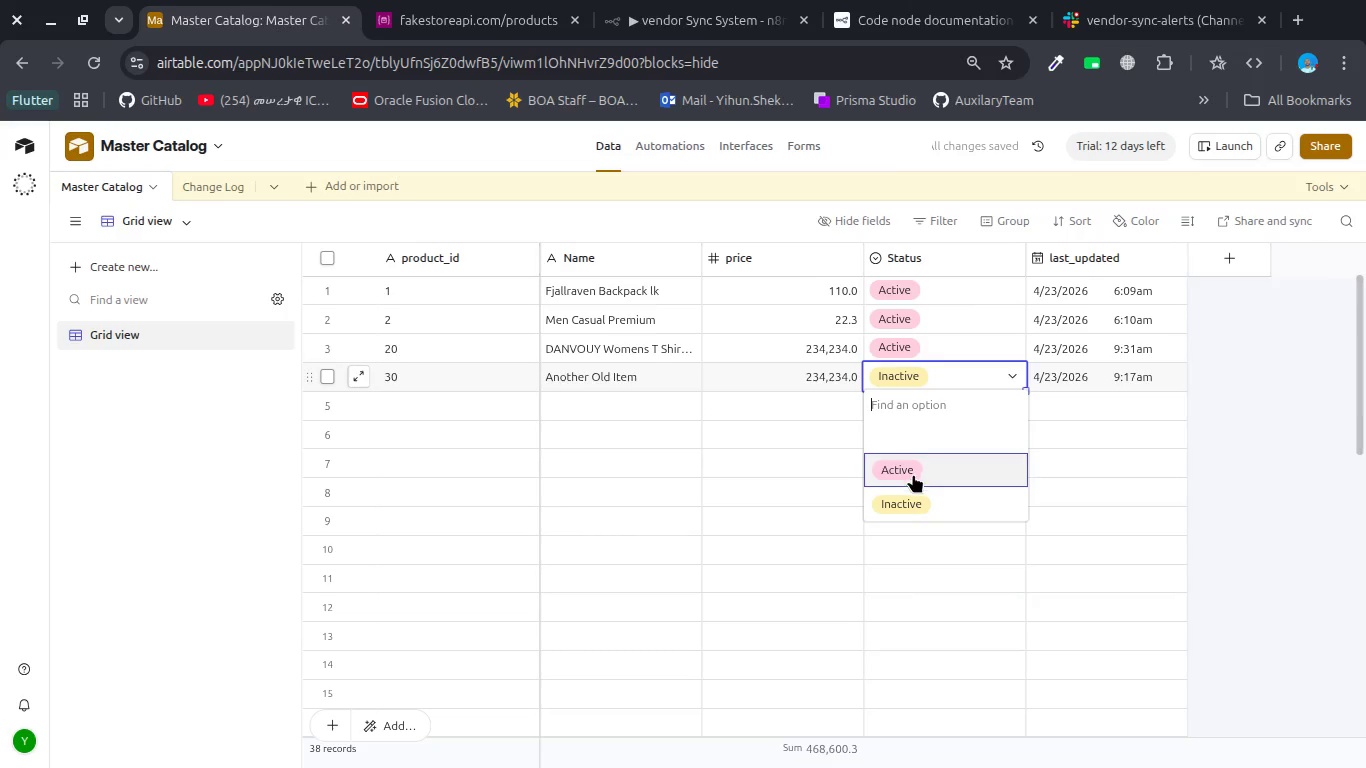 
left_click([913, 476])
 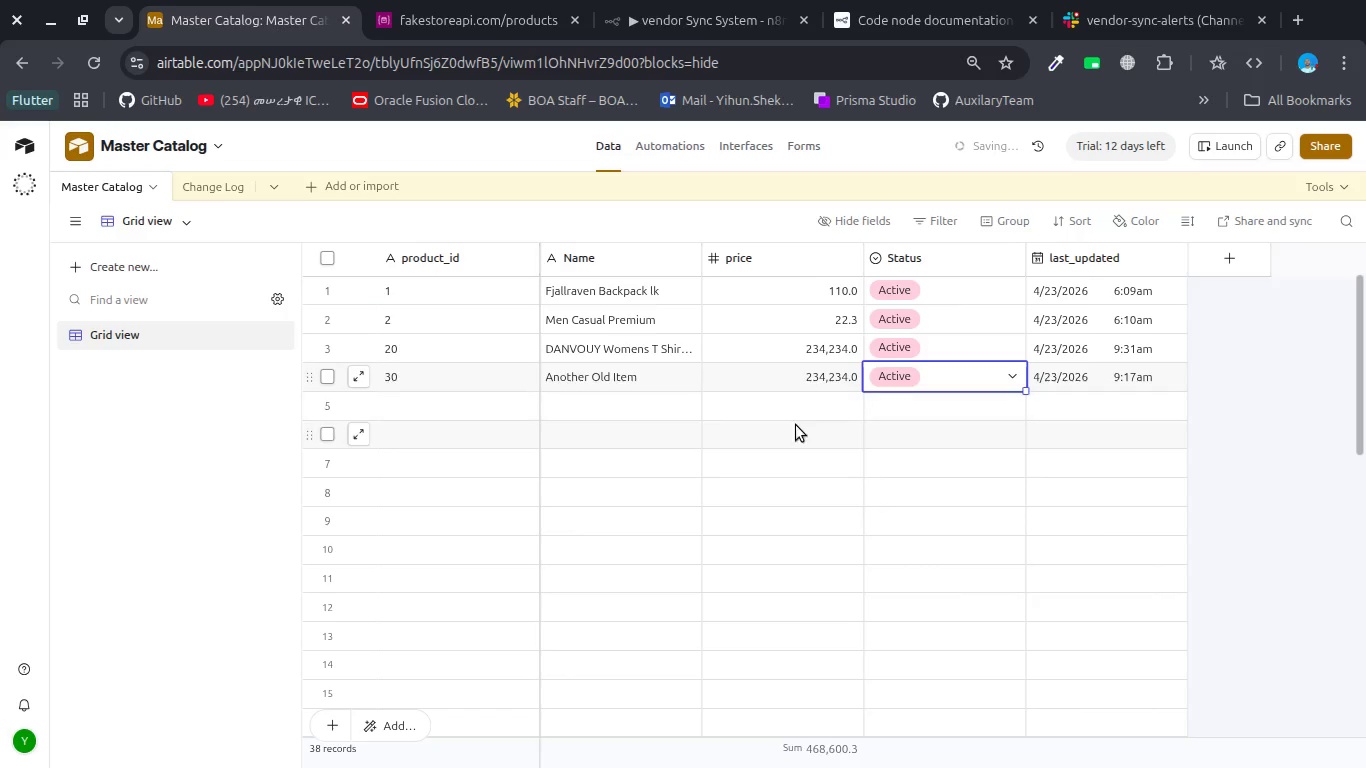 
left_click([788, 426])
 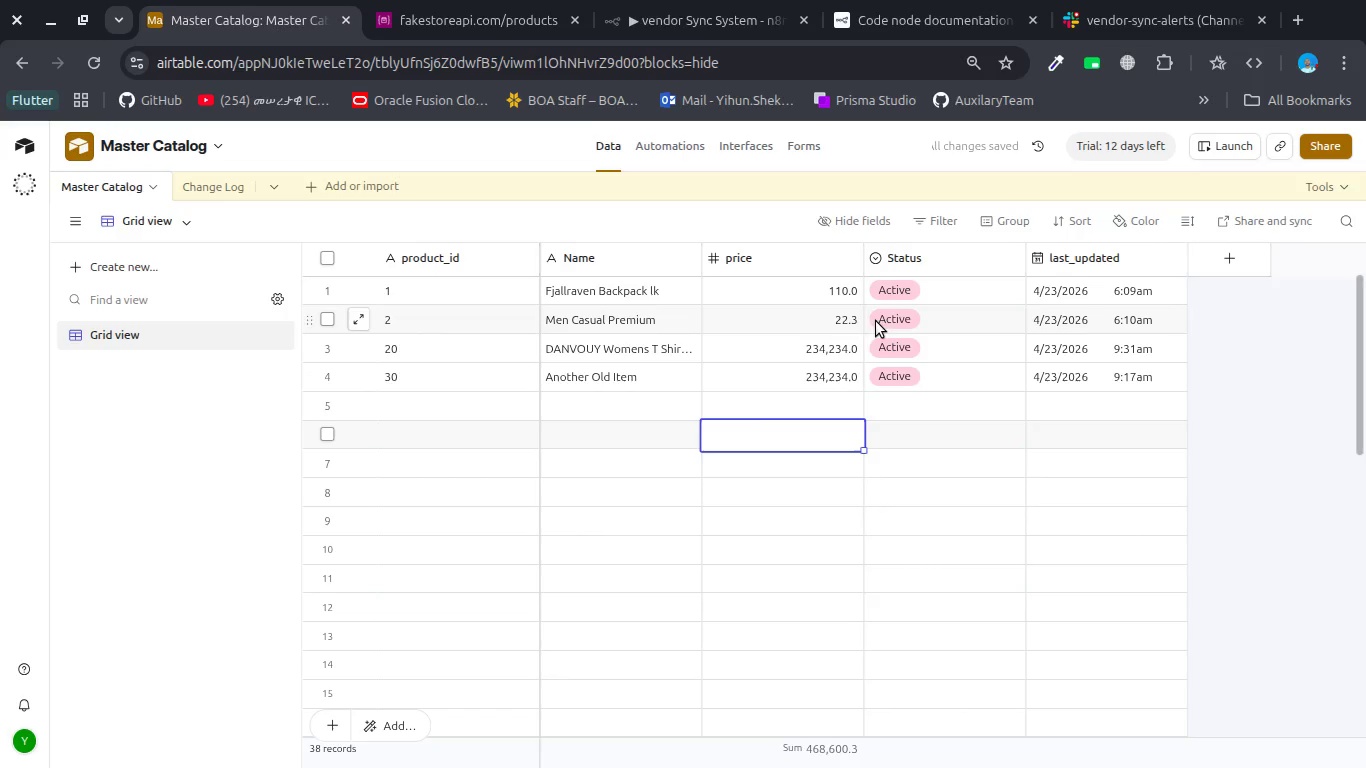 
wait(6.01)
 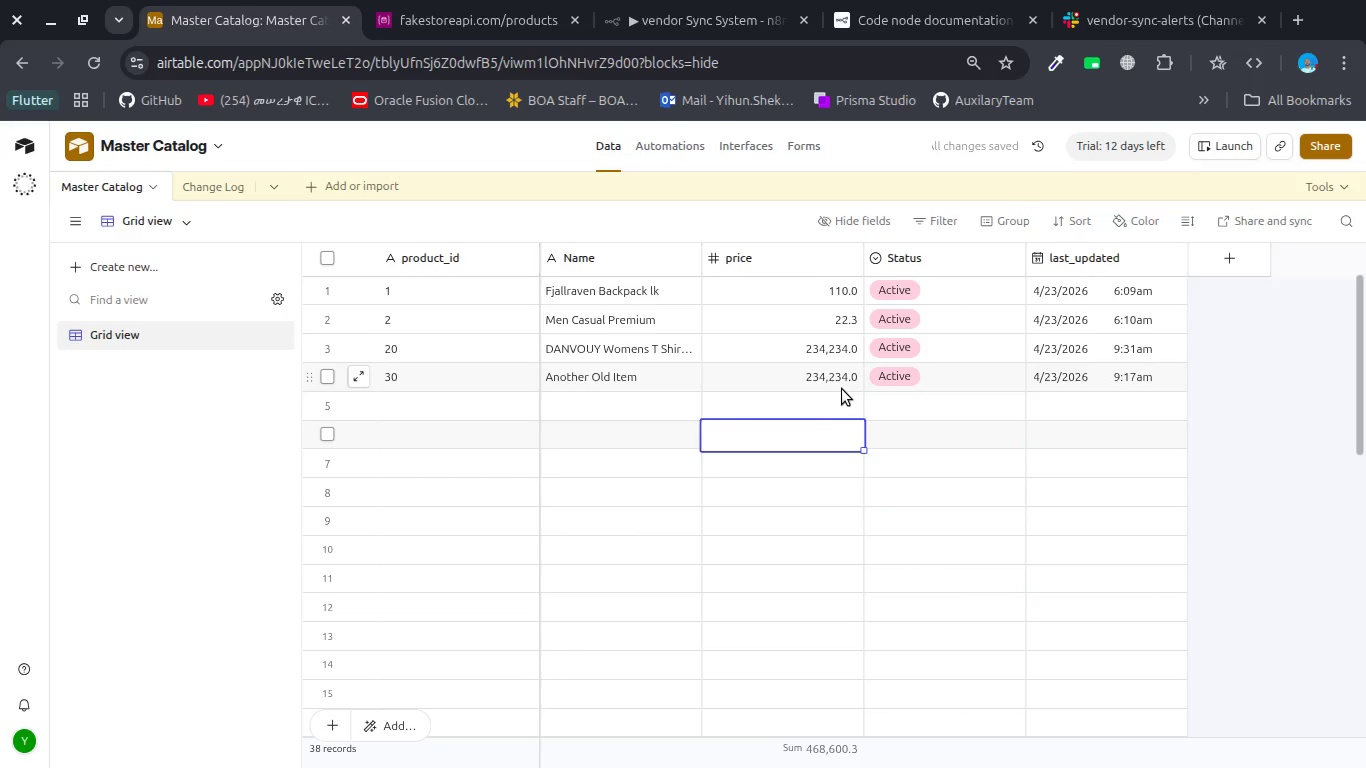 
left_click([721, 19])
 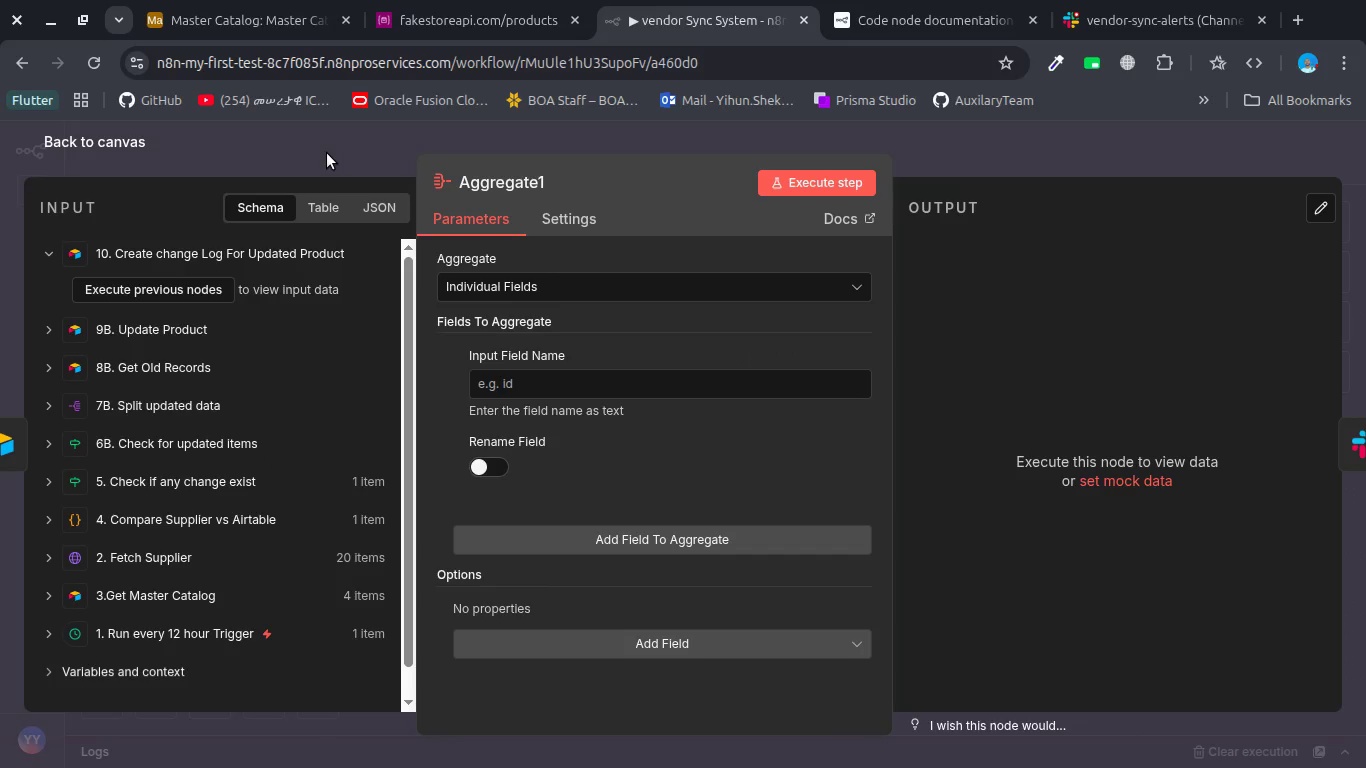 
wait(6.48)
 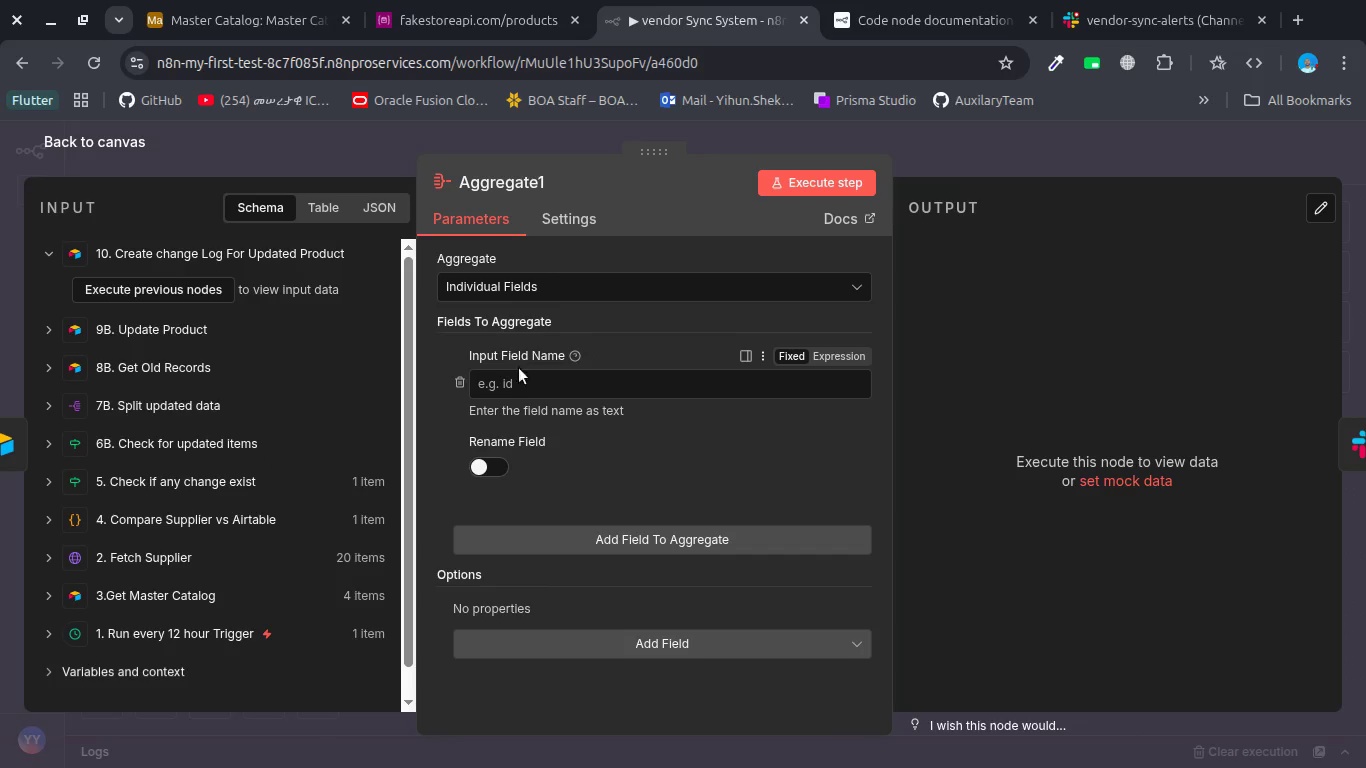 
left_click([326, 152])
 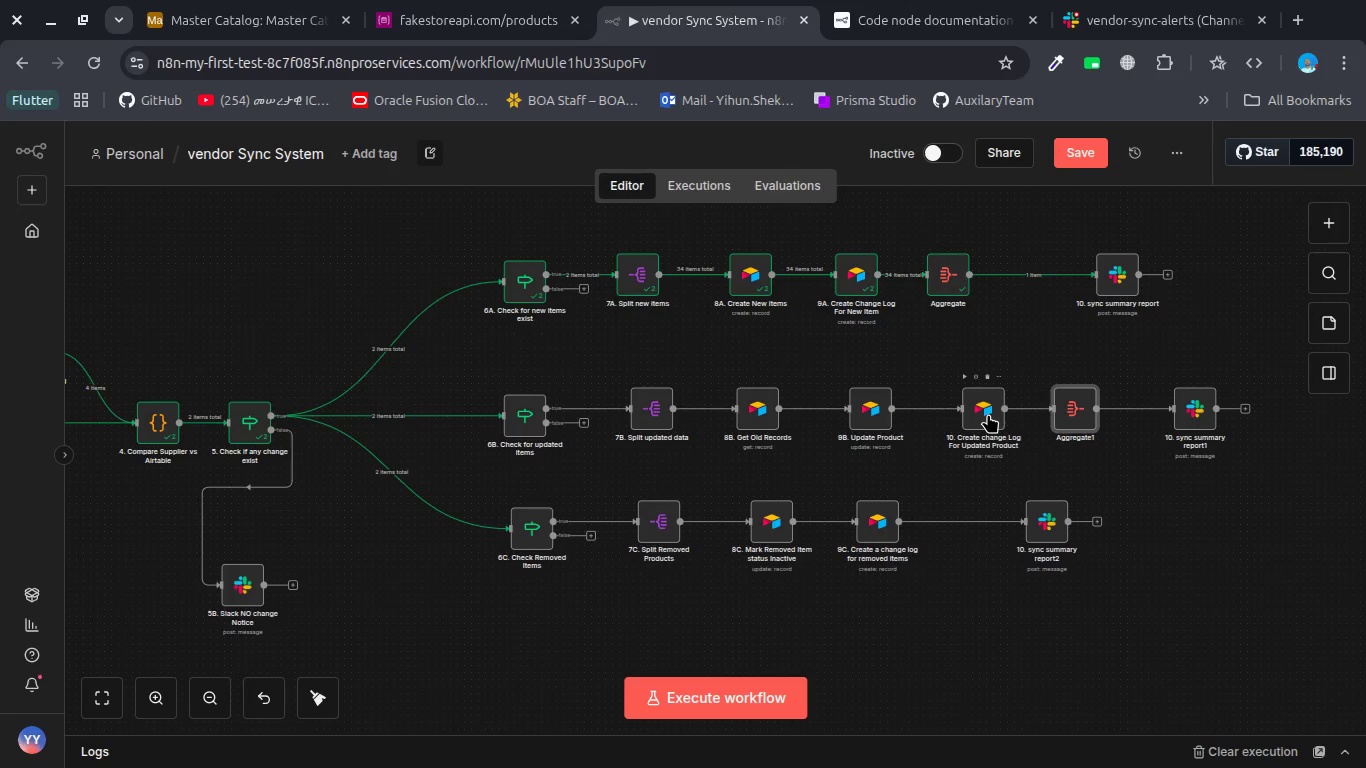 
double_click([951, 284])
 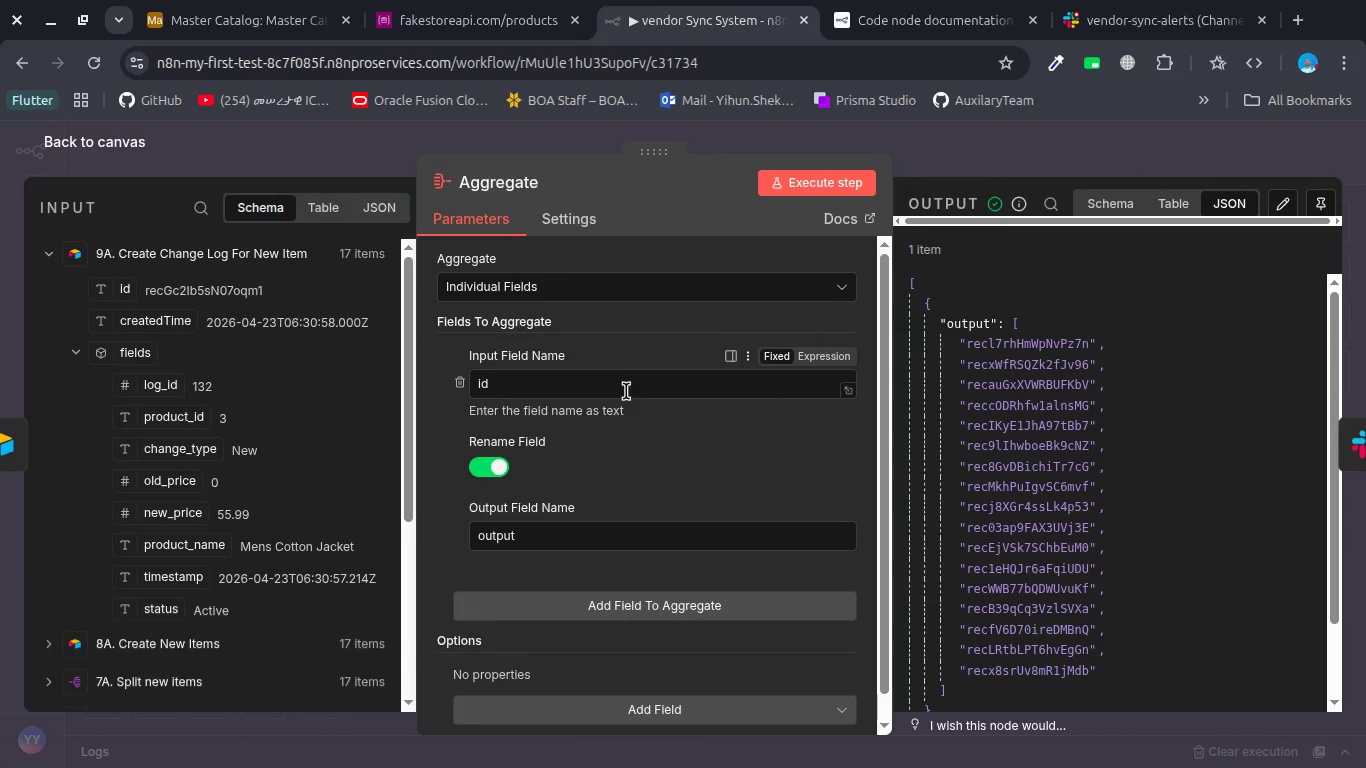 
double_click([624, 384])
 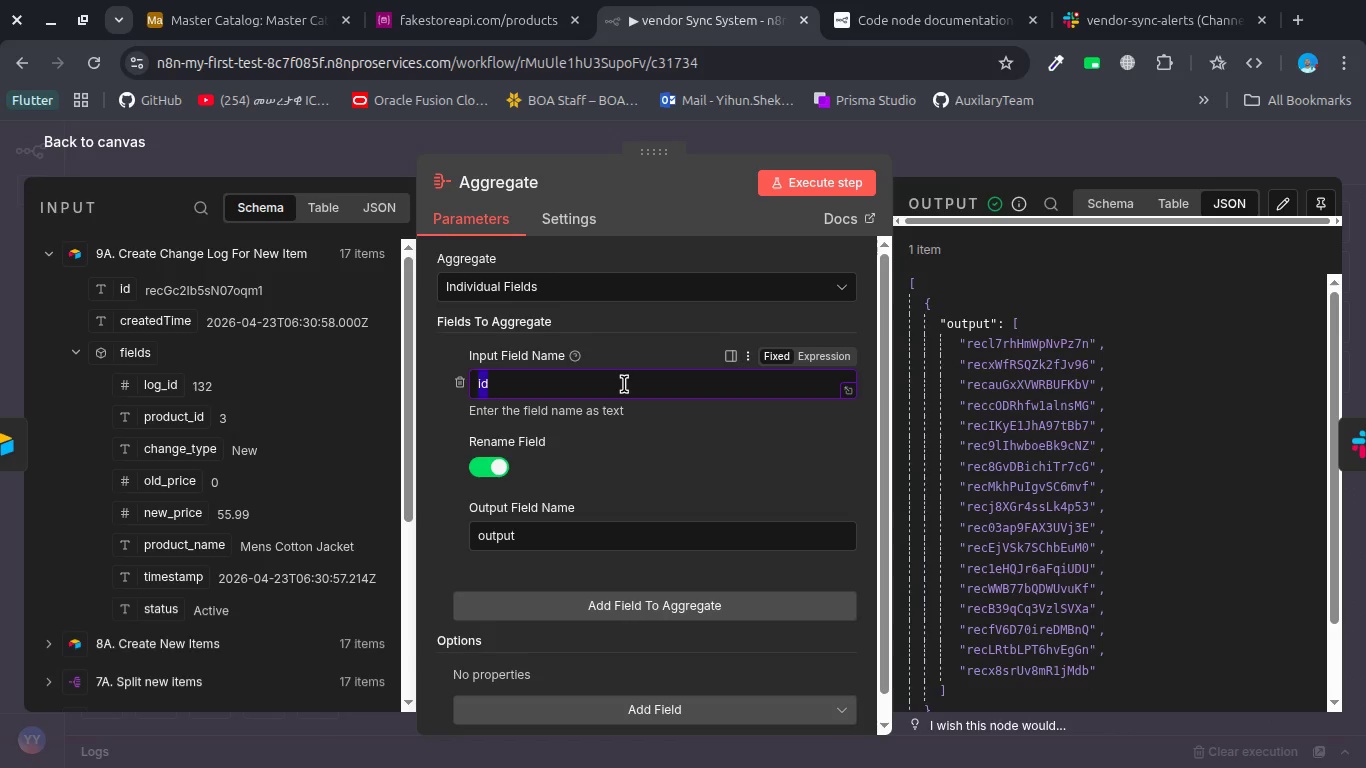 
key(Control+C)
 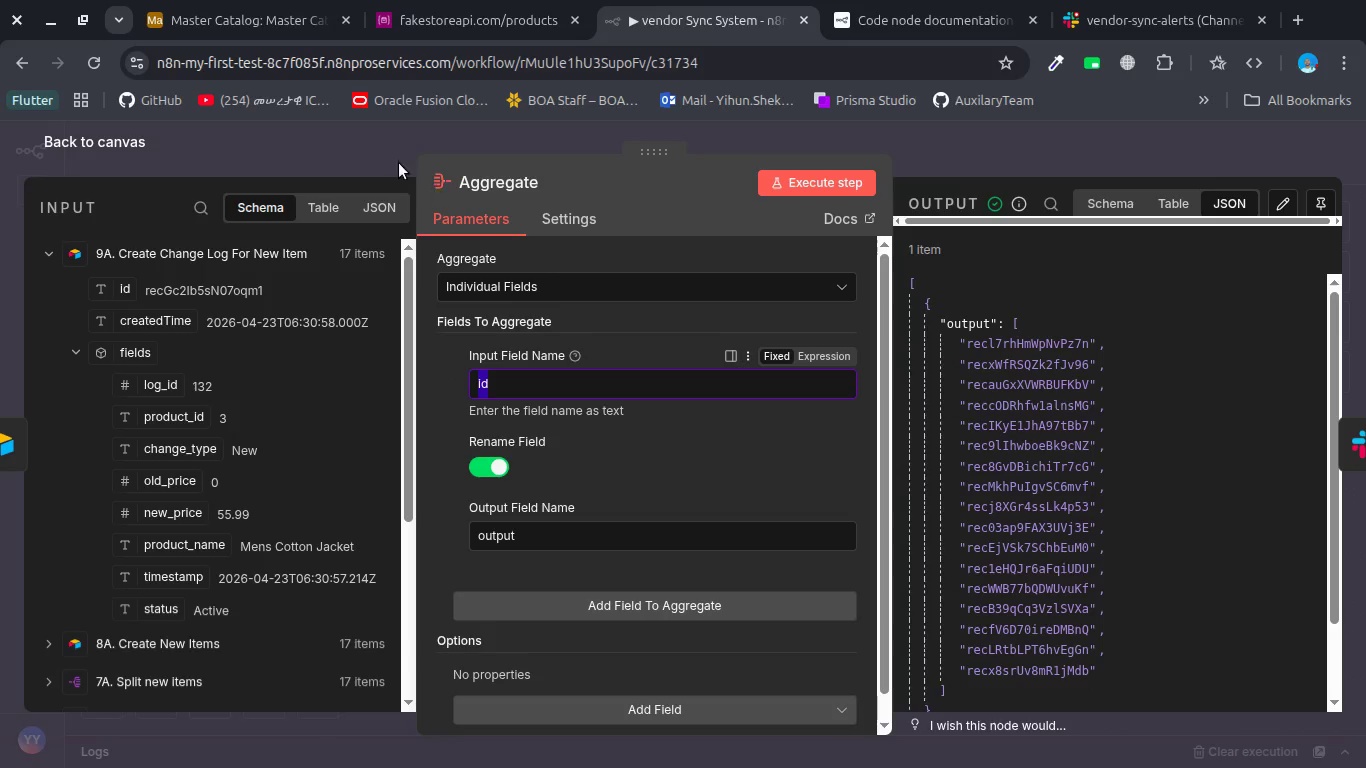 
left_click([370, 150])
 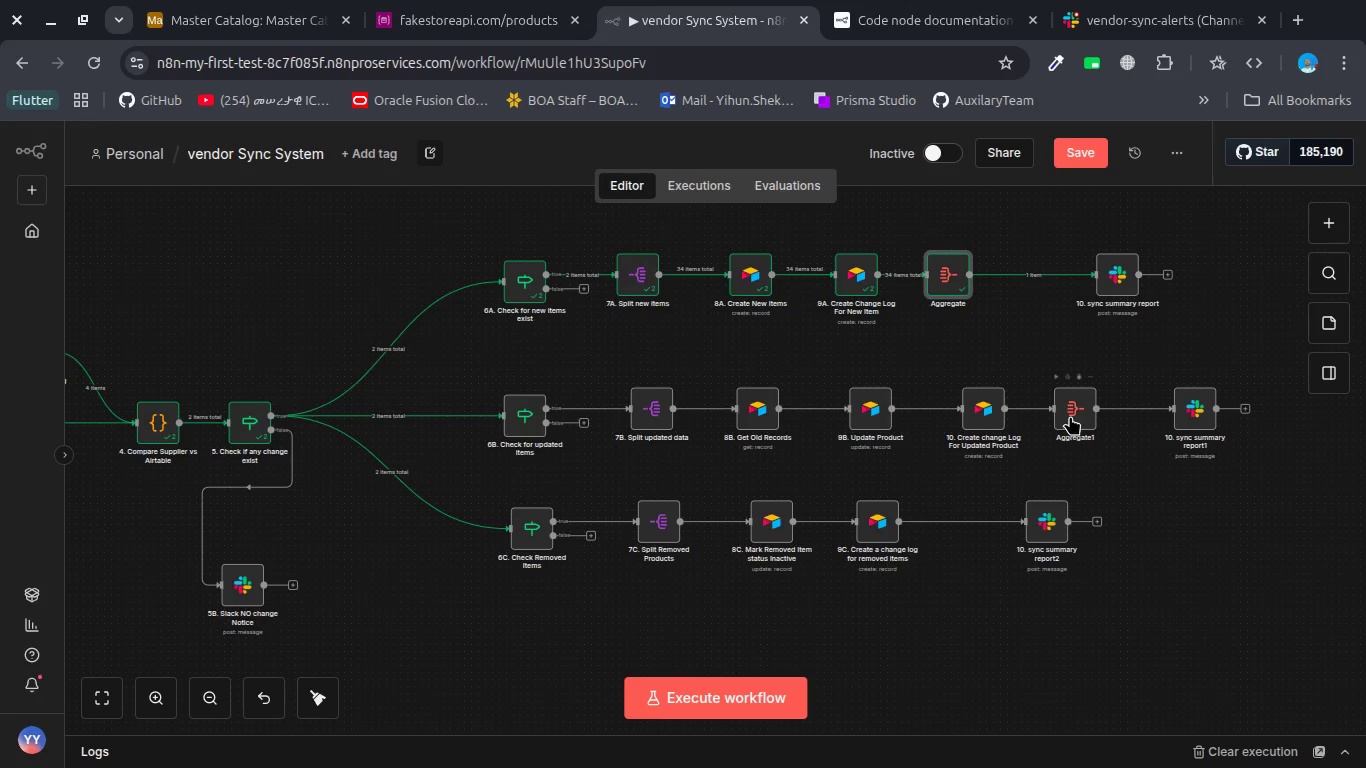 
double_click([1071, 415])
 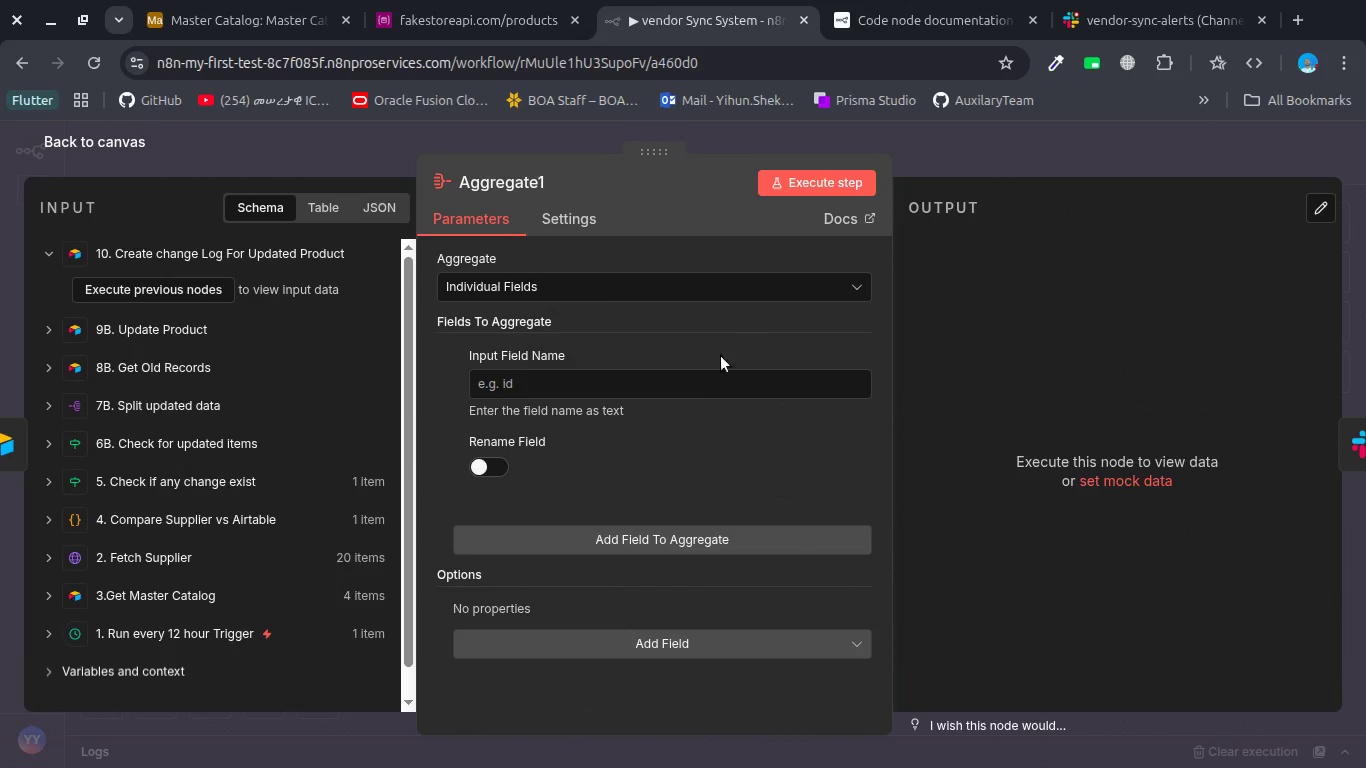 
left_click([683, 382])
 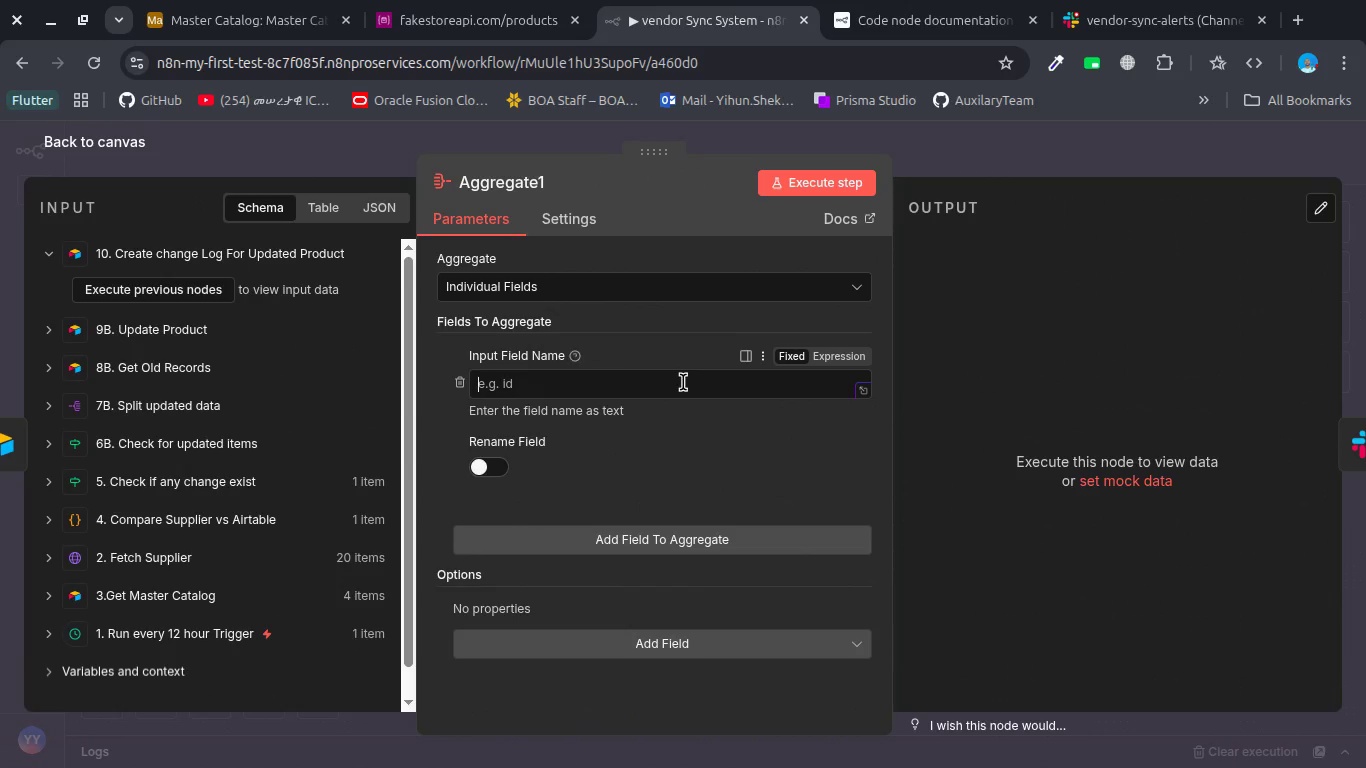 
key(Control+V)
 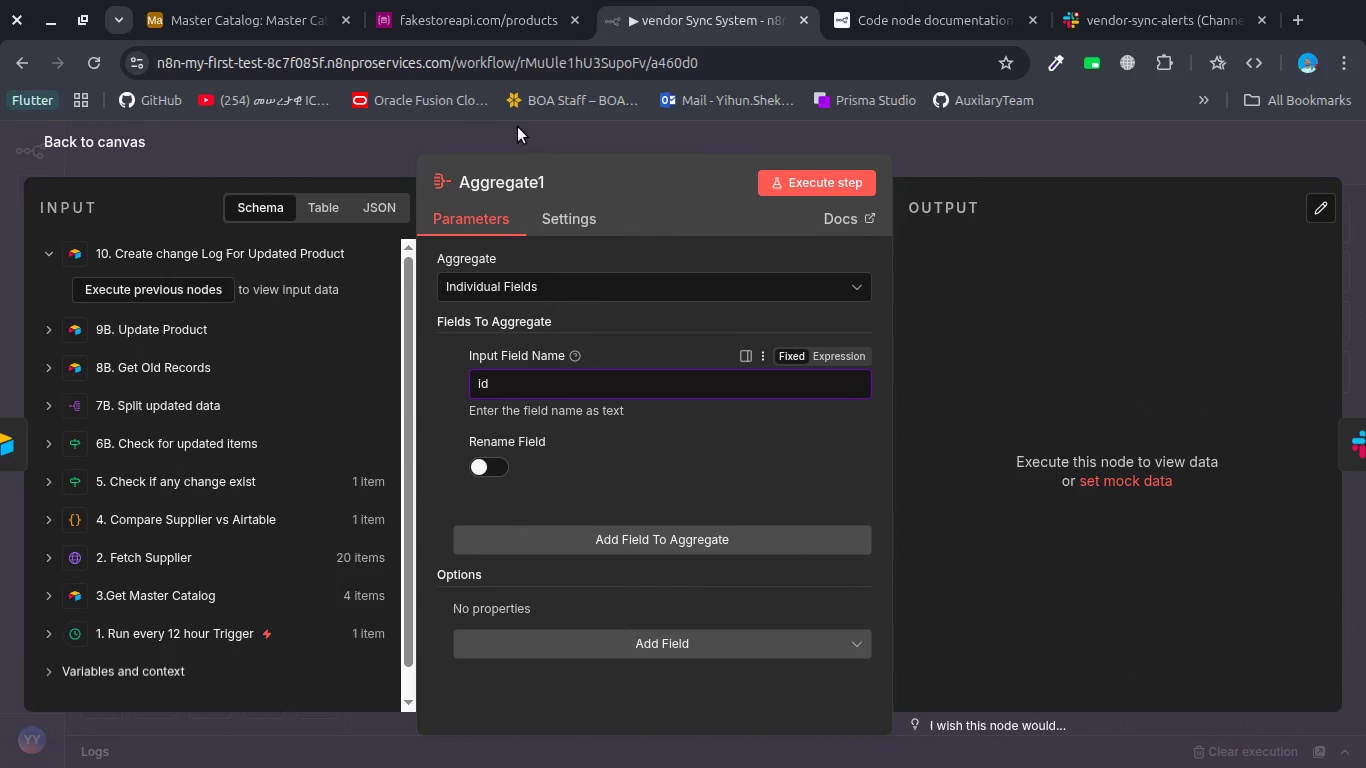 
left_click([521, 123])
 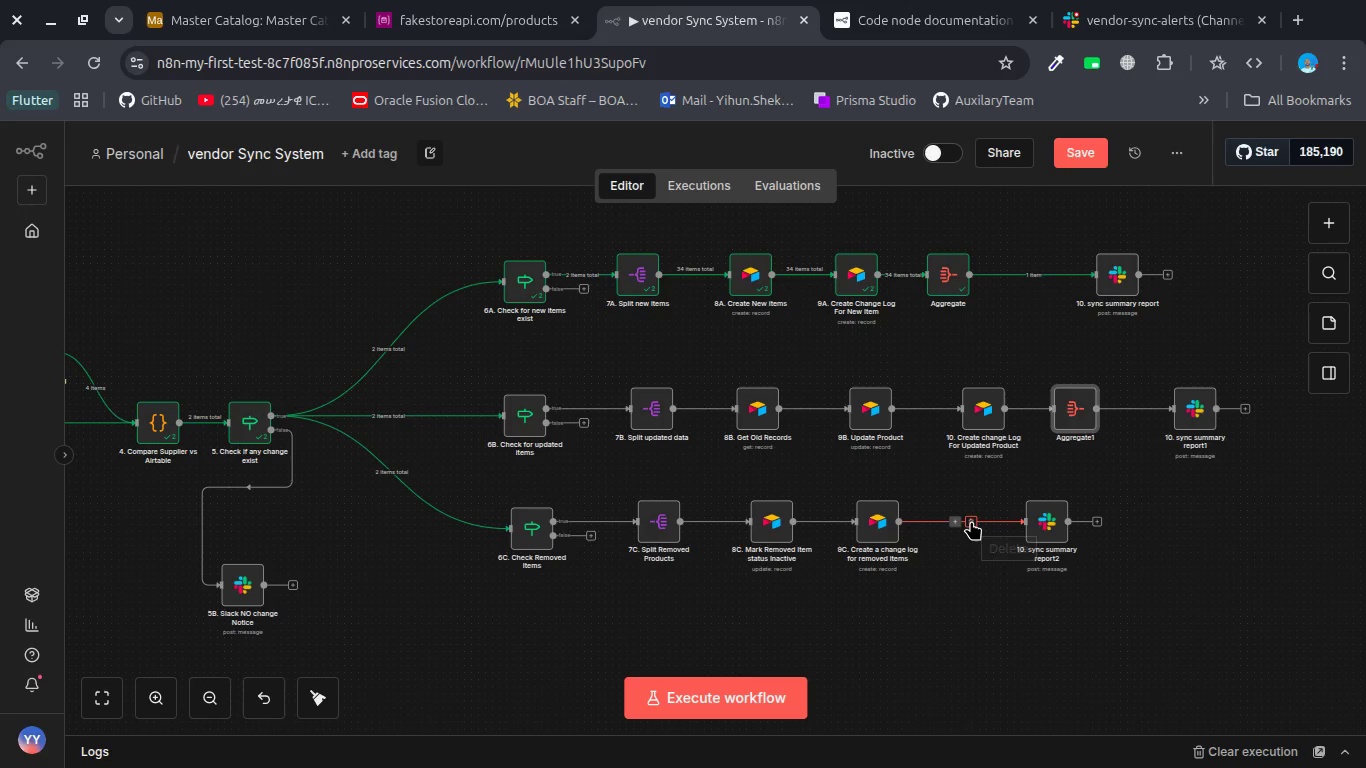 
left_click([956, 521])
 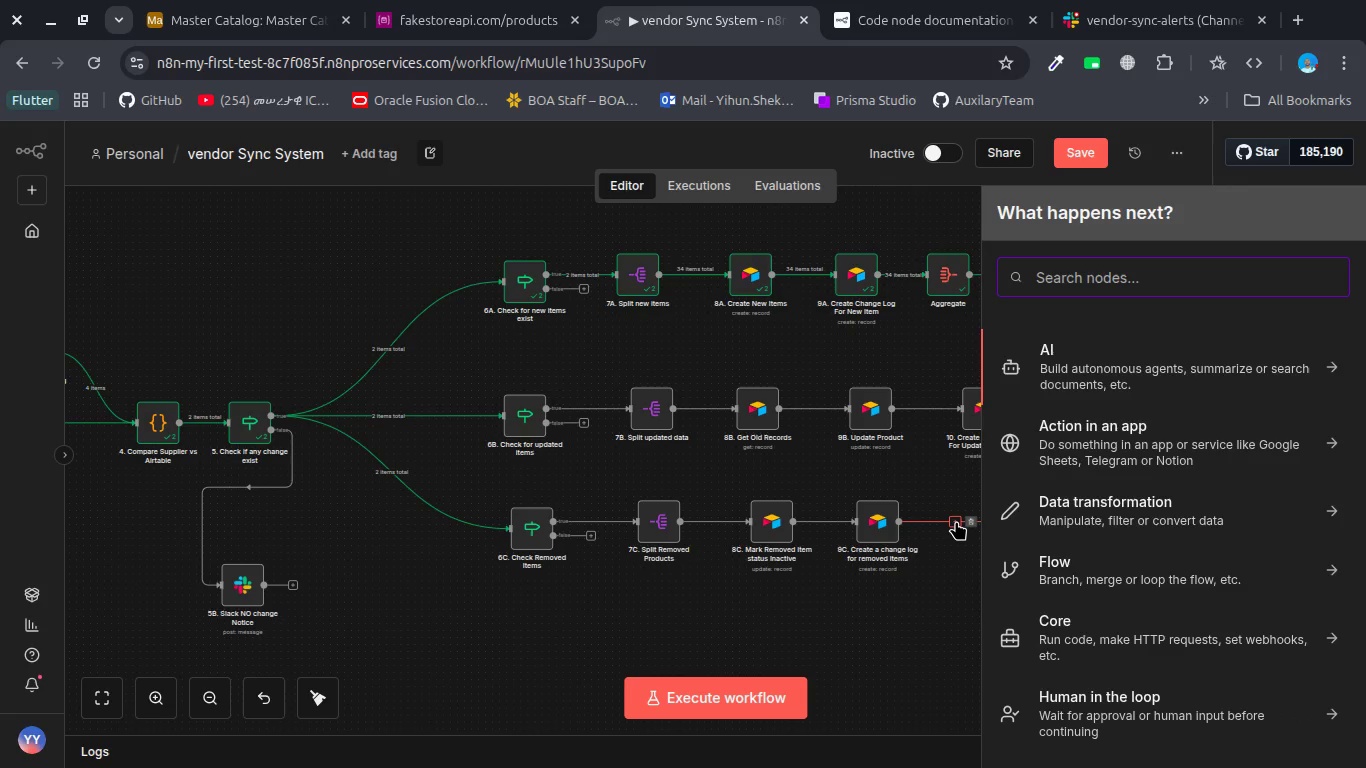 
type(agg)
 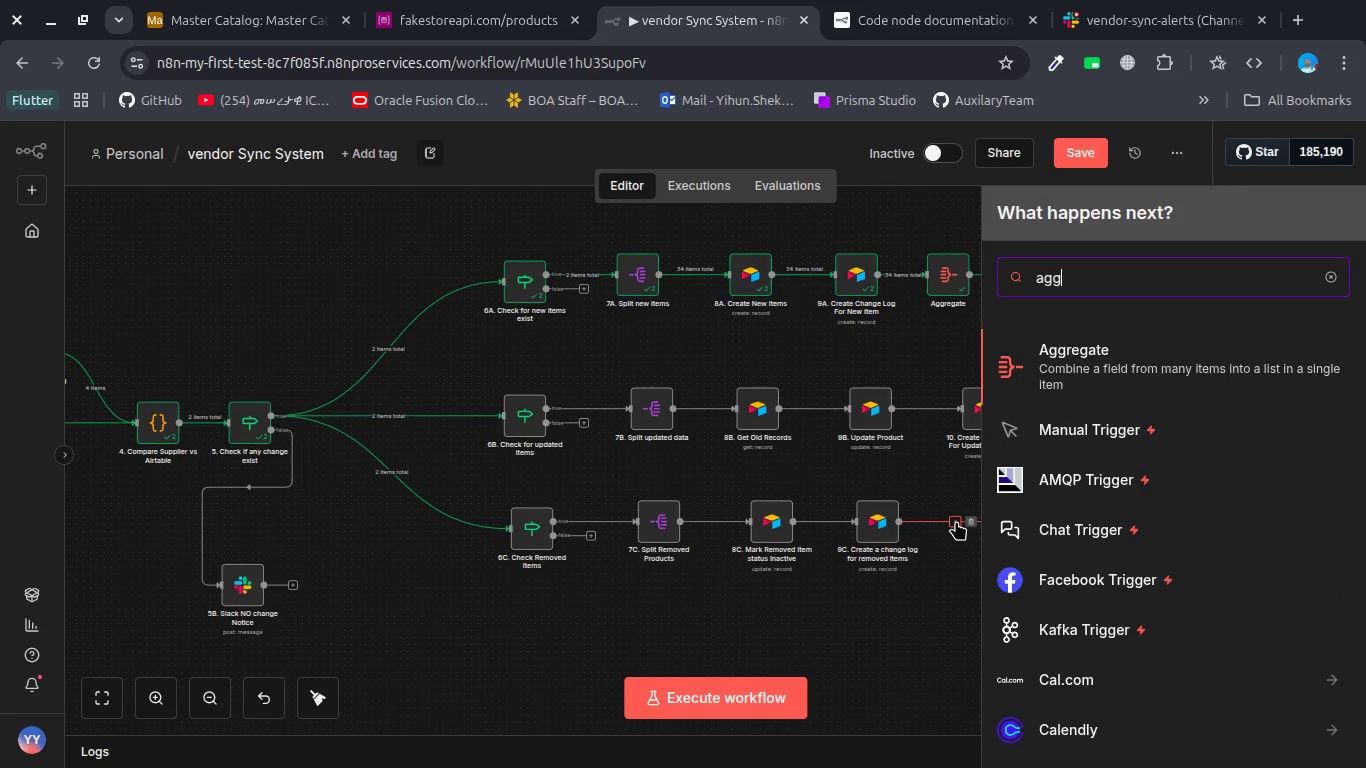 
key(Enter)
 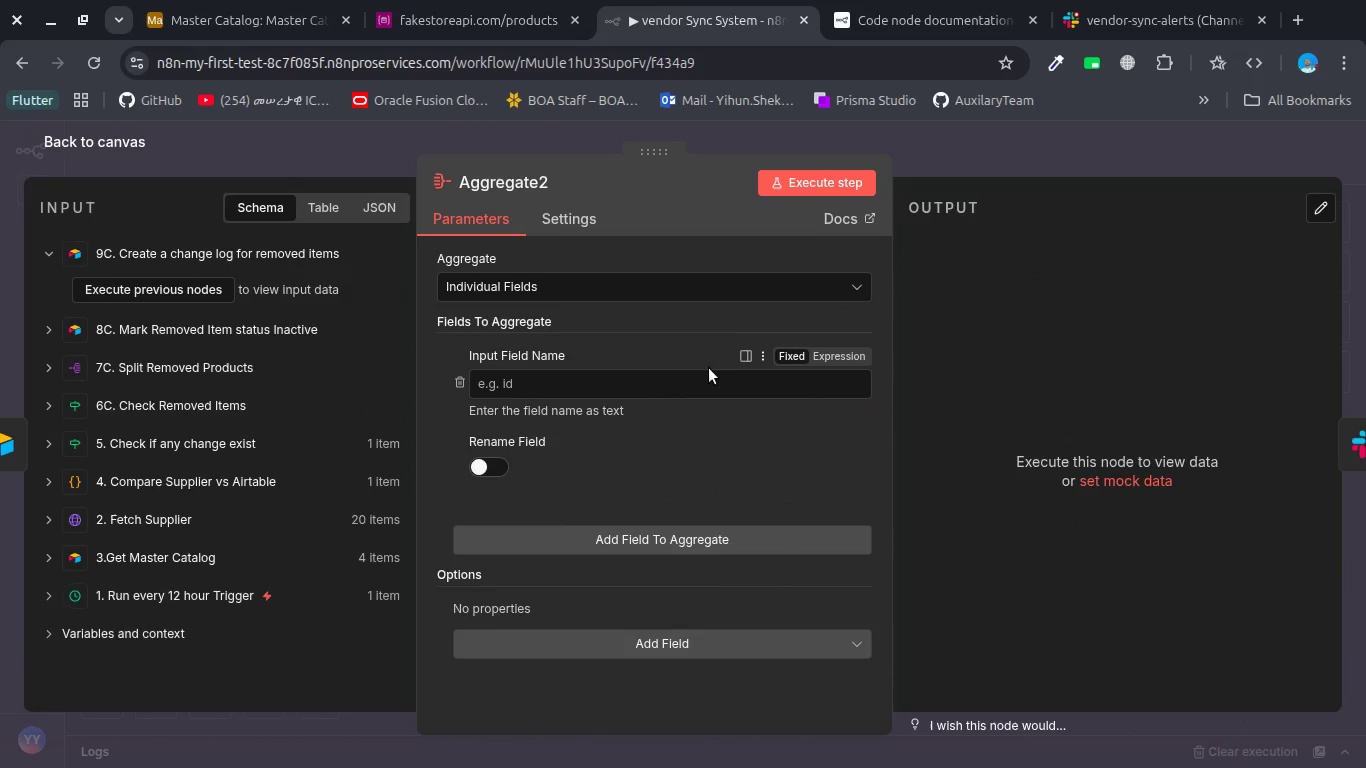 
left_click([700, 379])
 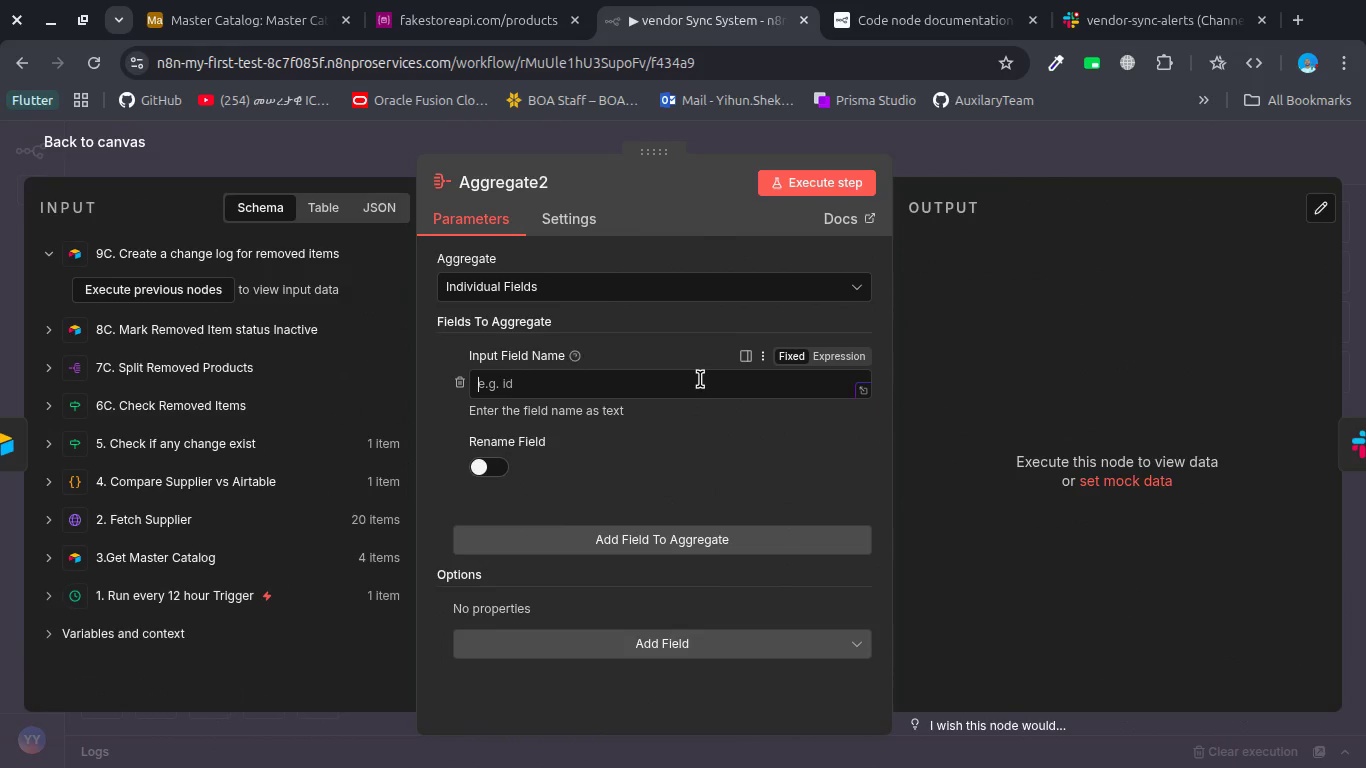 
key(Control+V)
 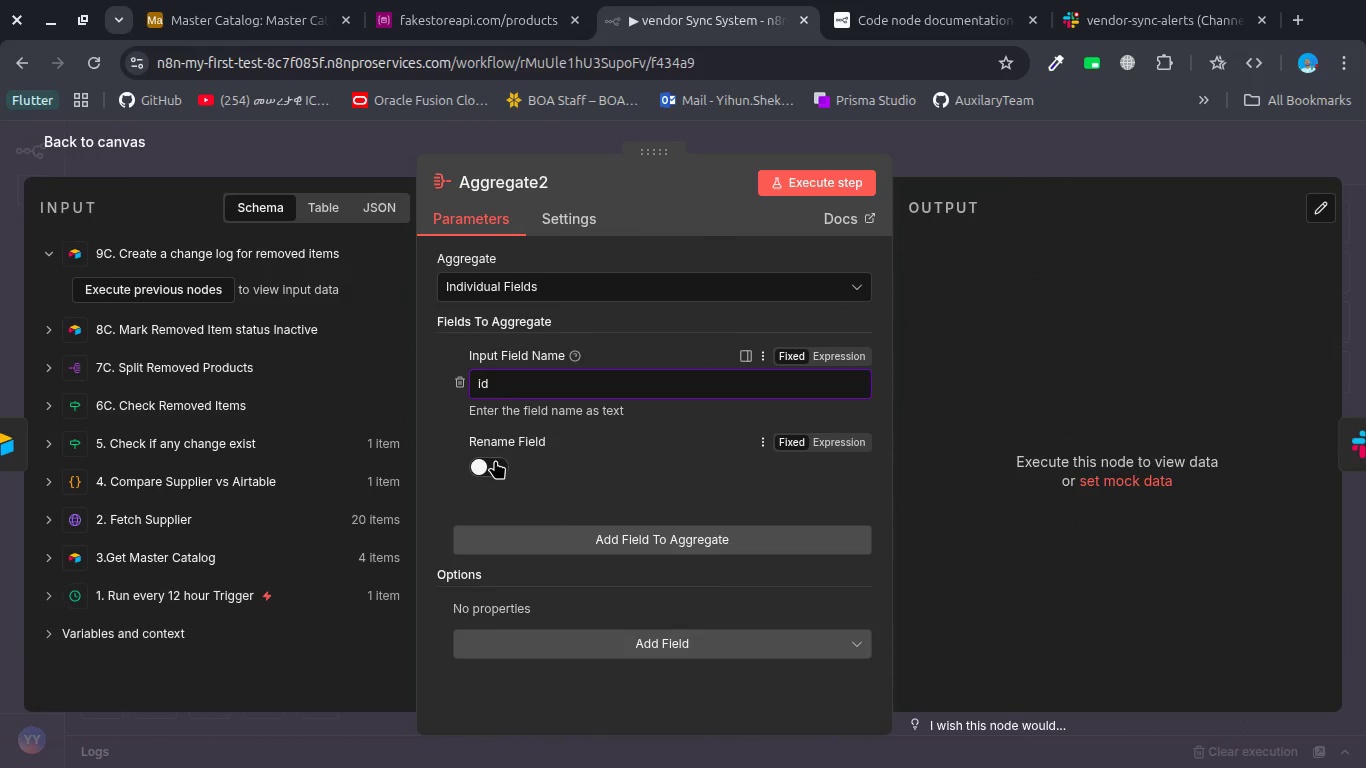 
left_click([495, 460])
 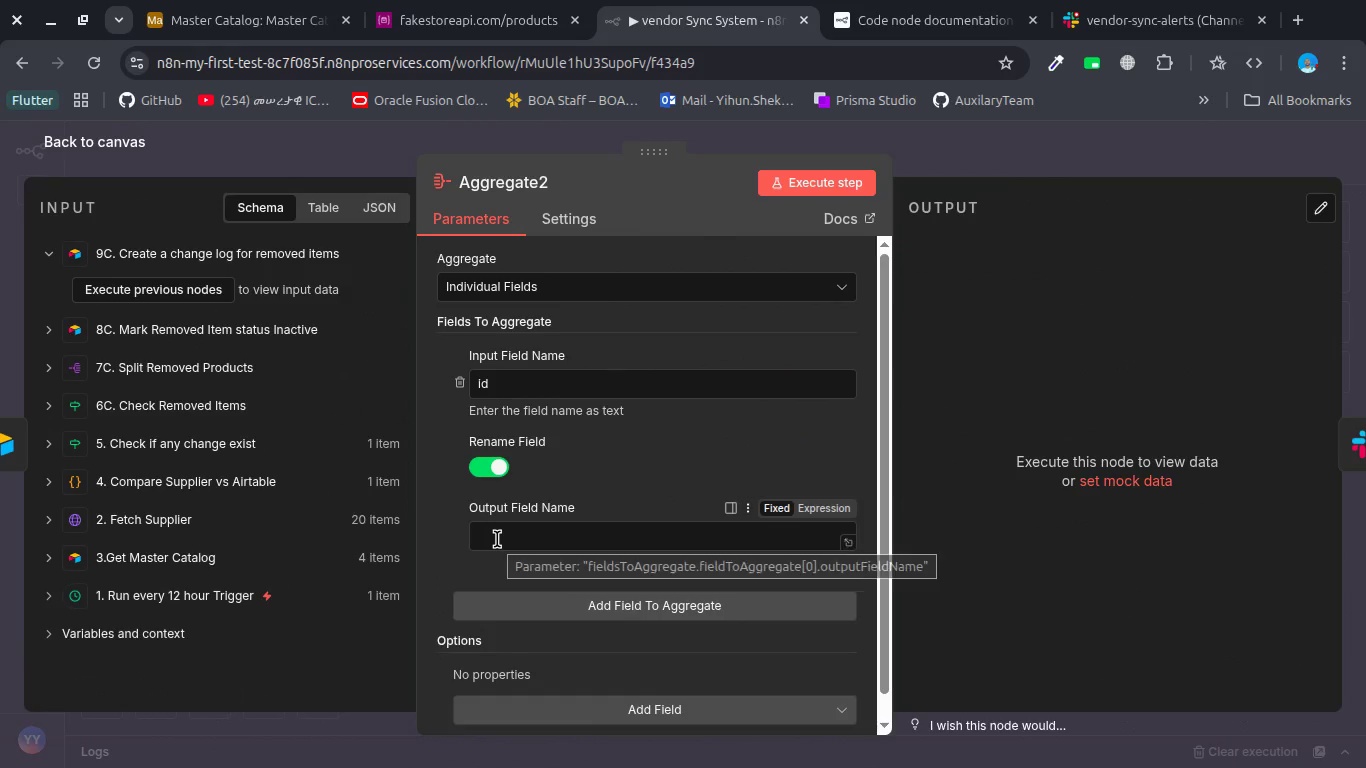 
left_click([497, 539])
 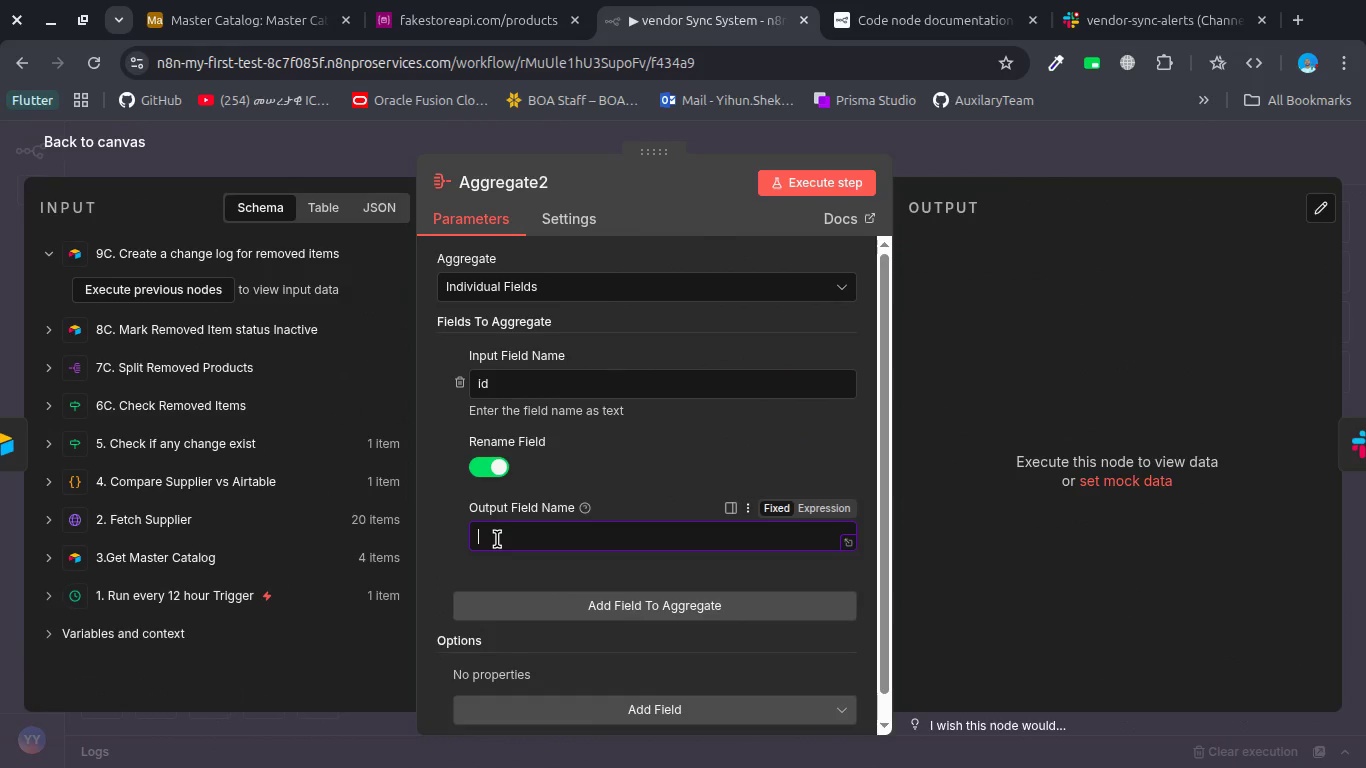 
type(output)
 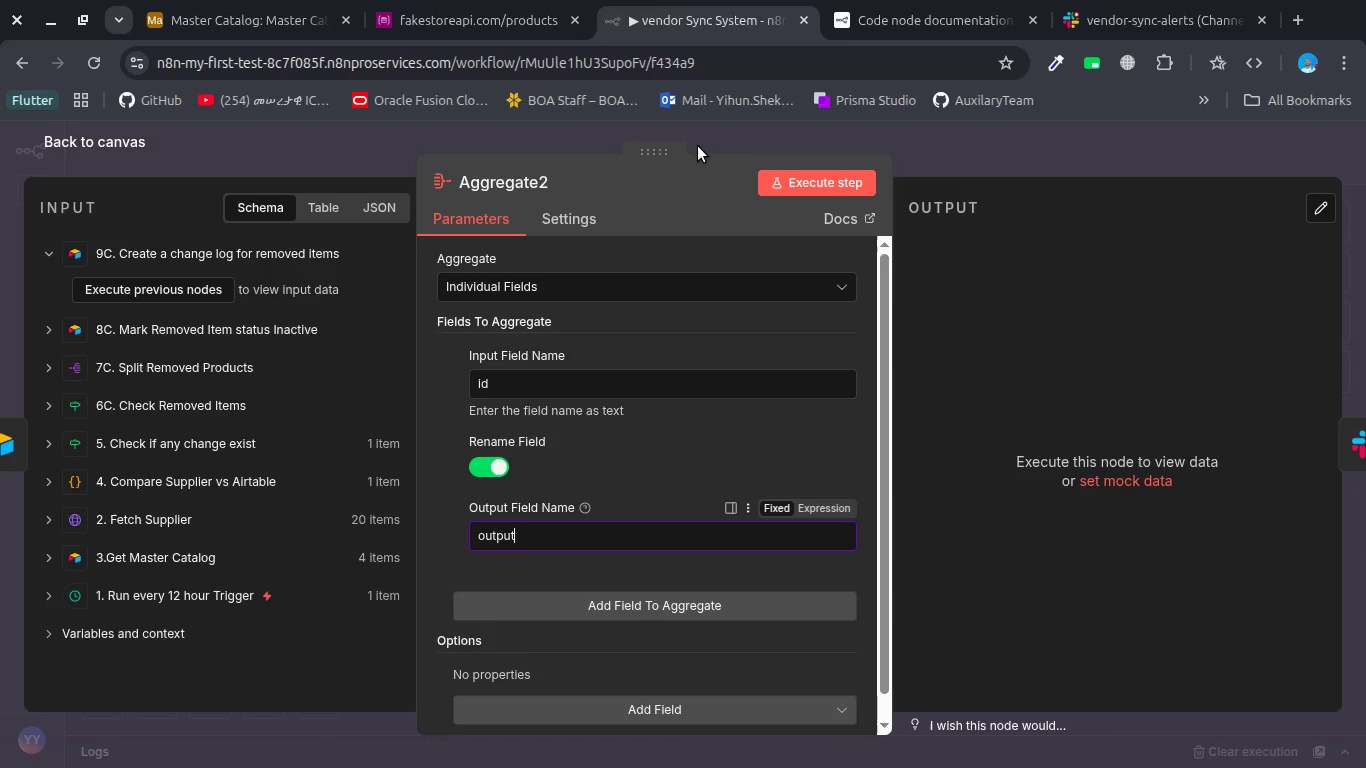 
left_click([706, 137])
 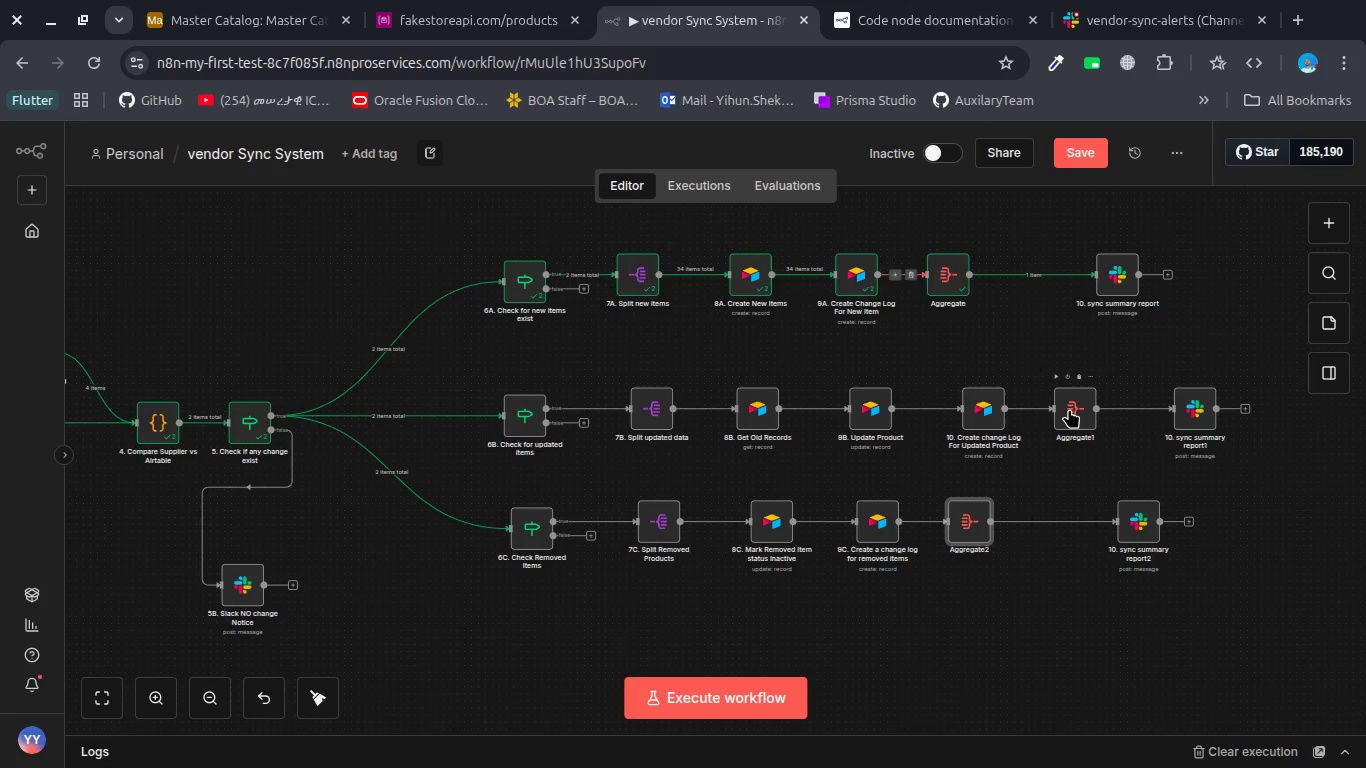 
double_click([1069, 409])
 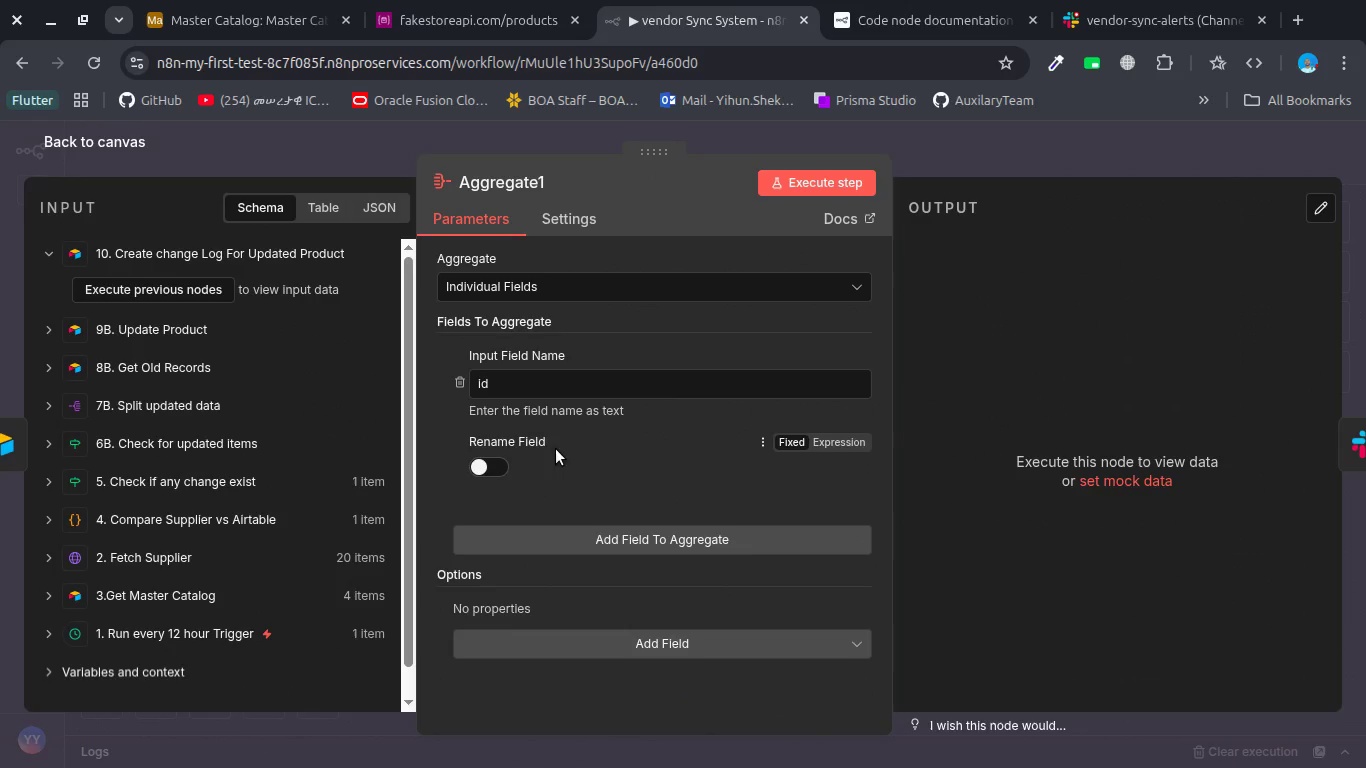 
left_click([504, 462])
 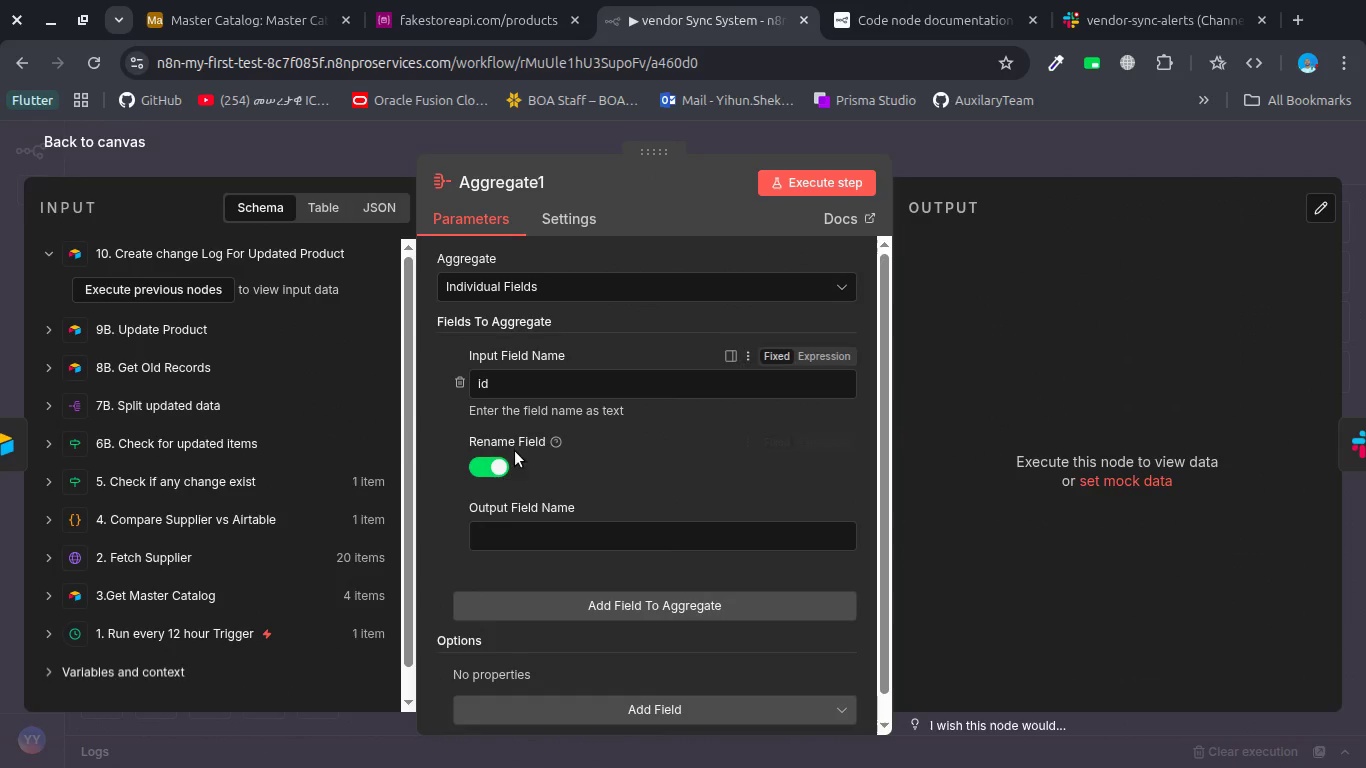 
left_click([510, 544])
 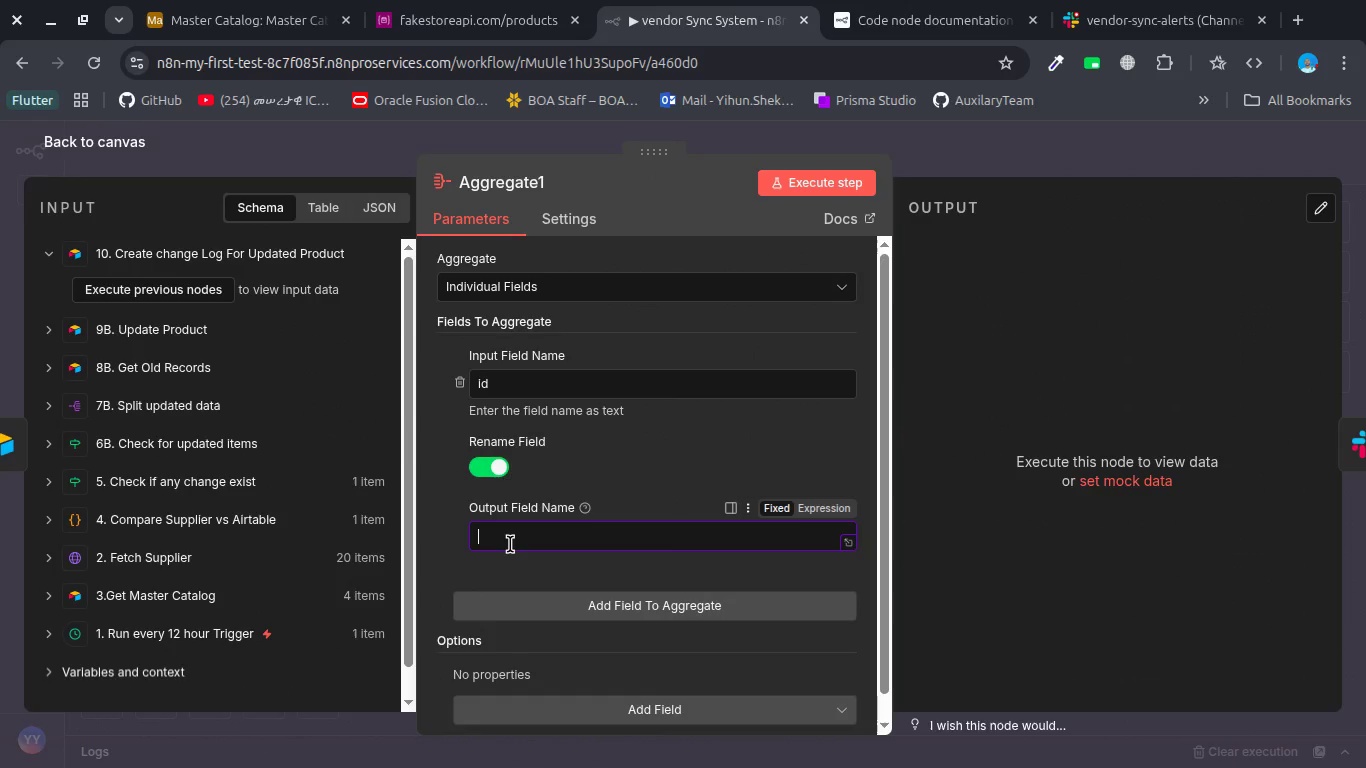 
type(output)
 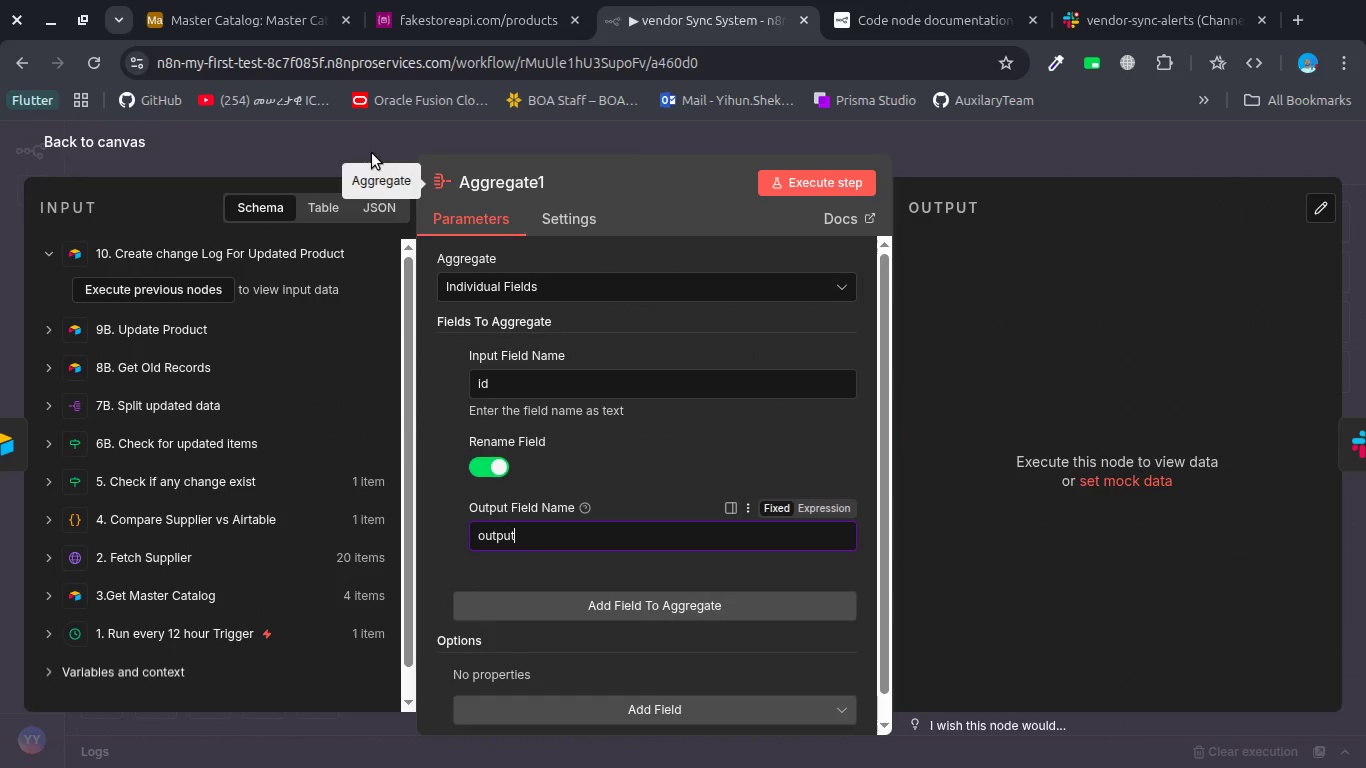 
left_click([362, 142])
 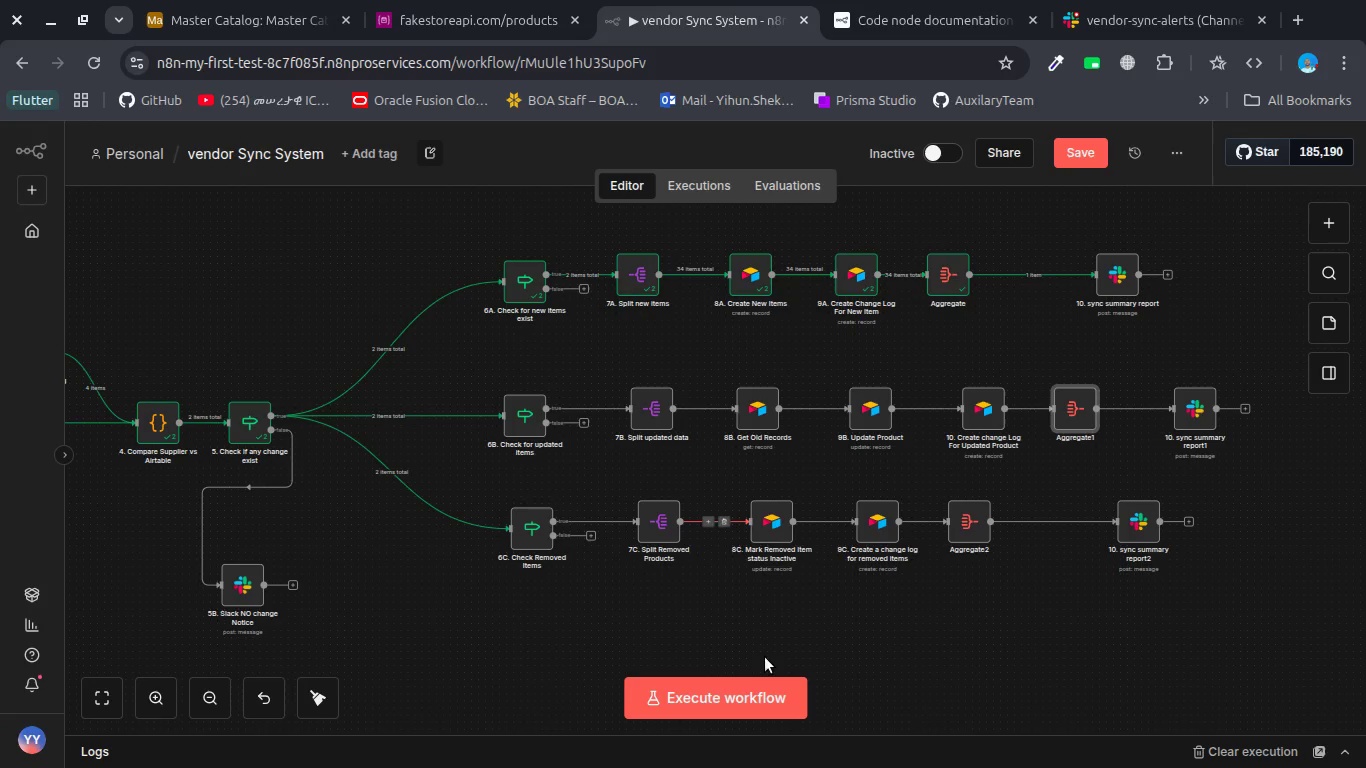 
left_click([727, 690])
 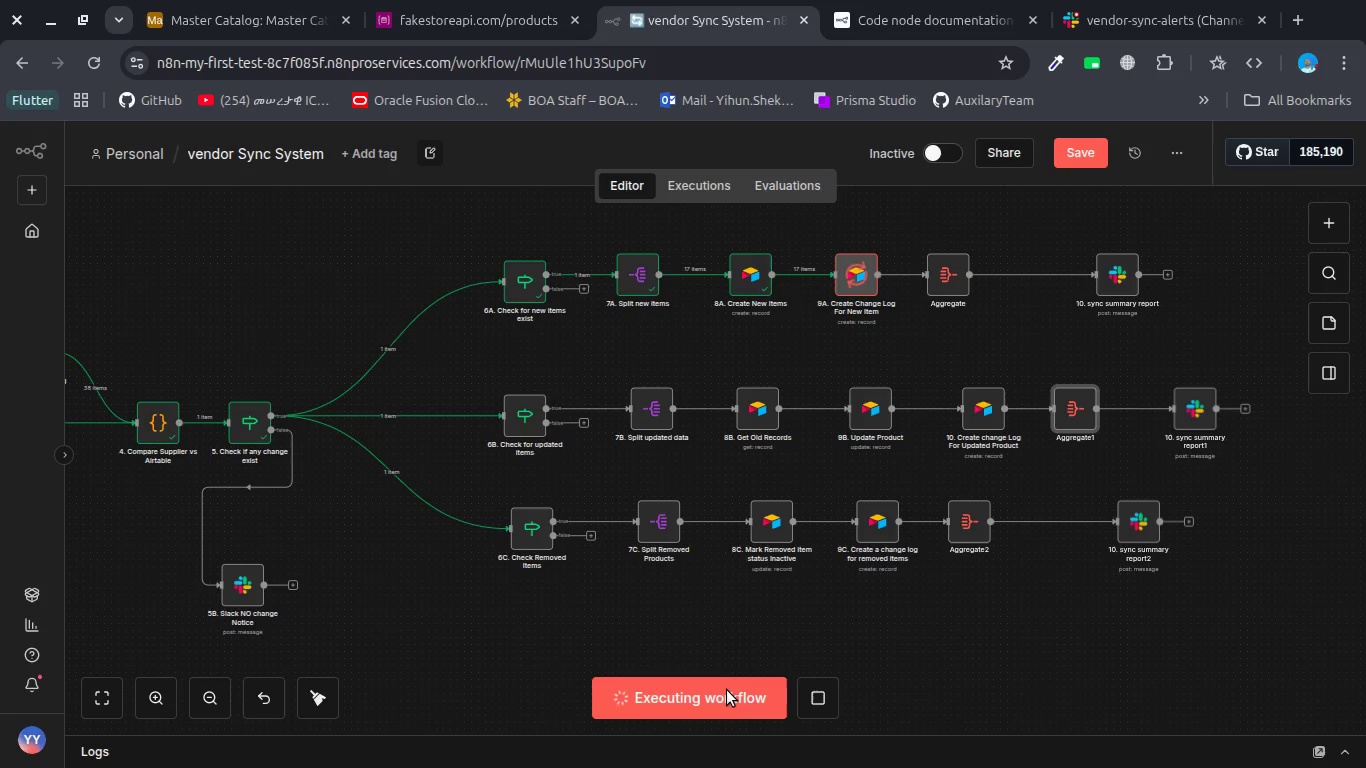 
wait(49.04)
 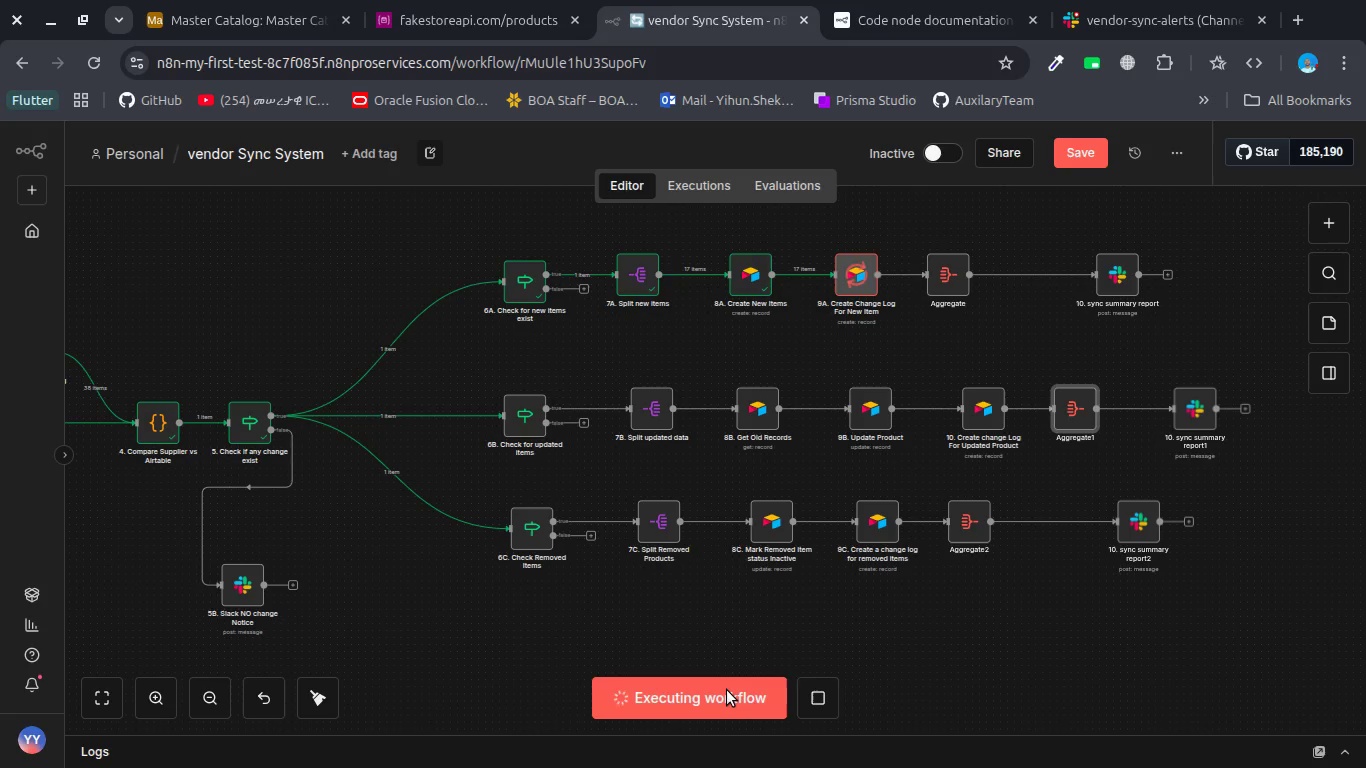 
left_click([1094, 0])
 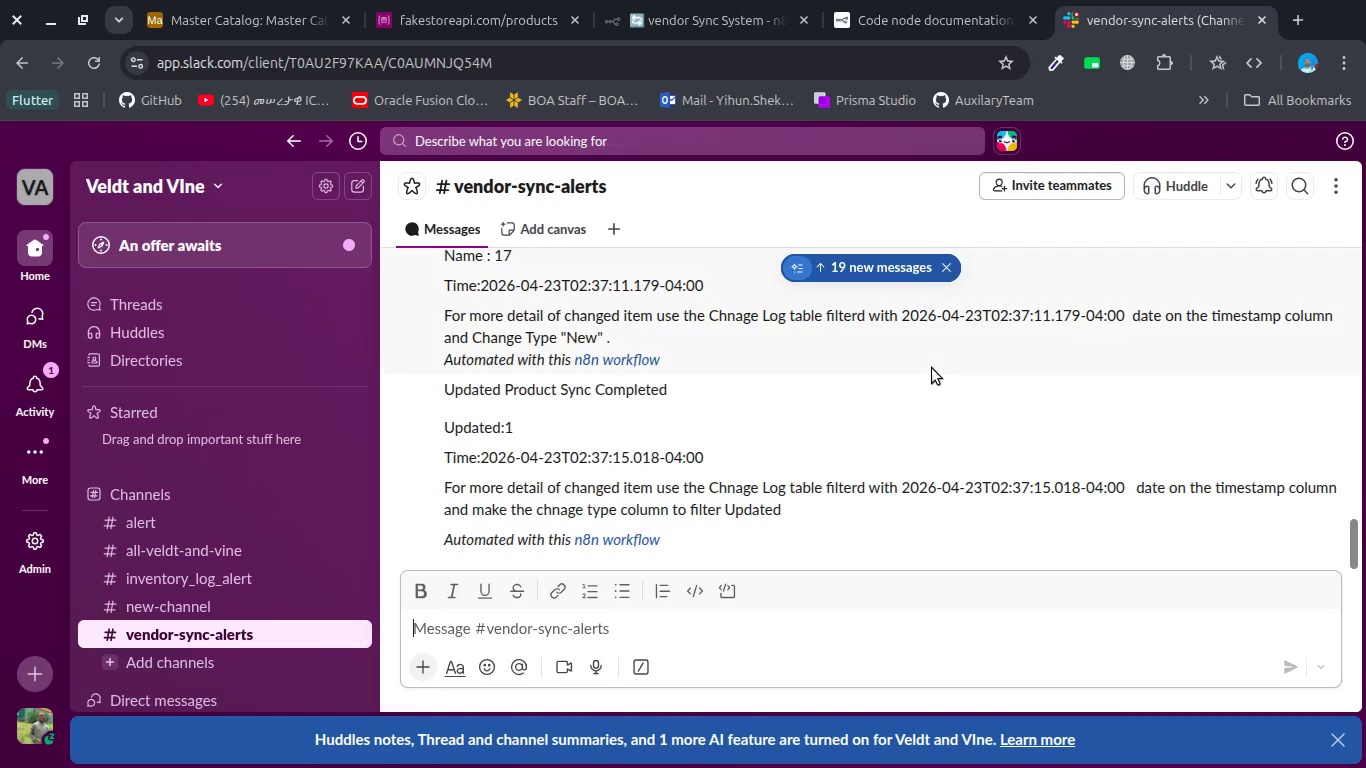 
scroll: coordinate [932, 368], scroll_direction: down, amount: 26.0
 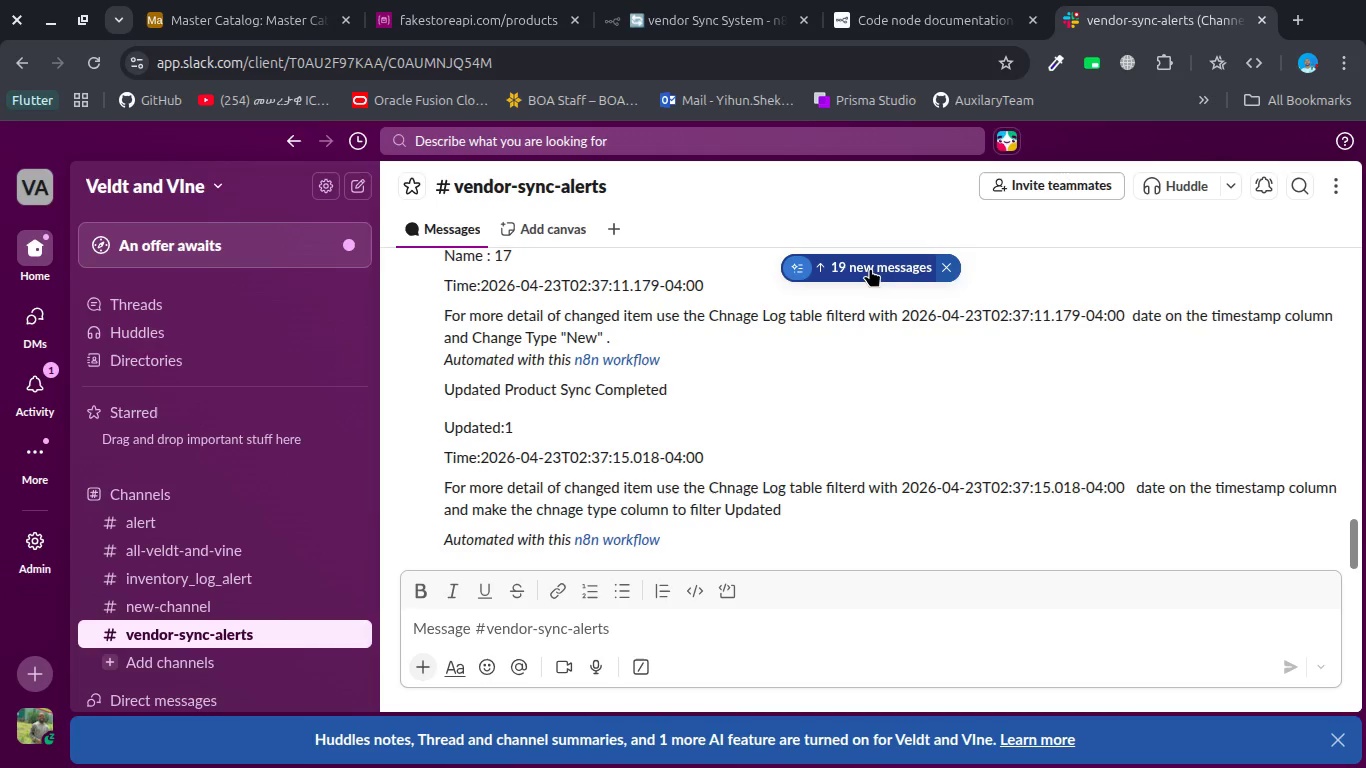 
left_click([870, 267])
 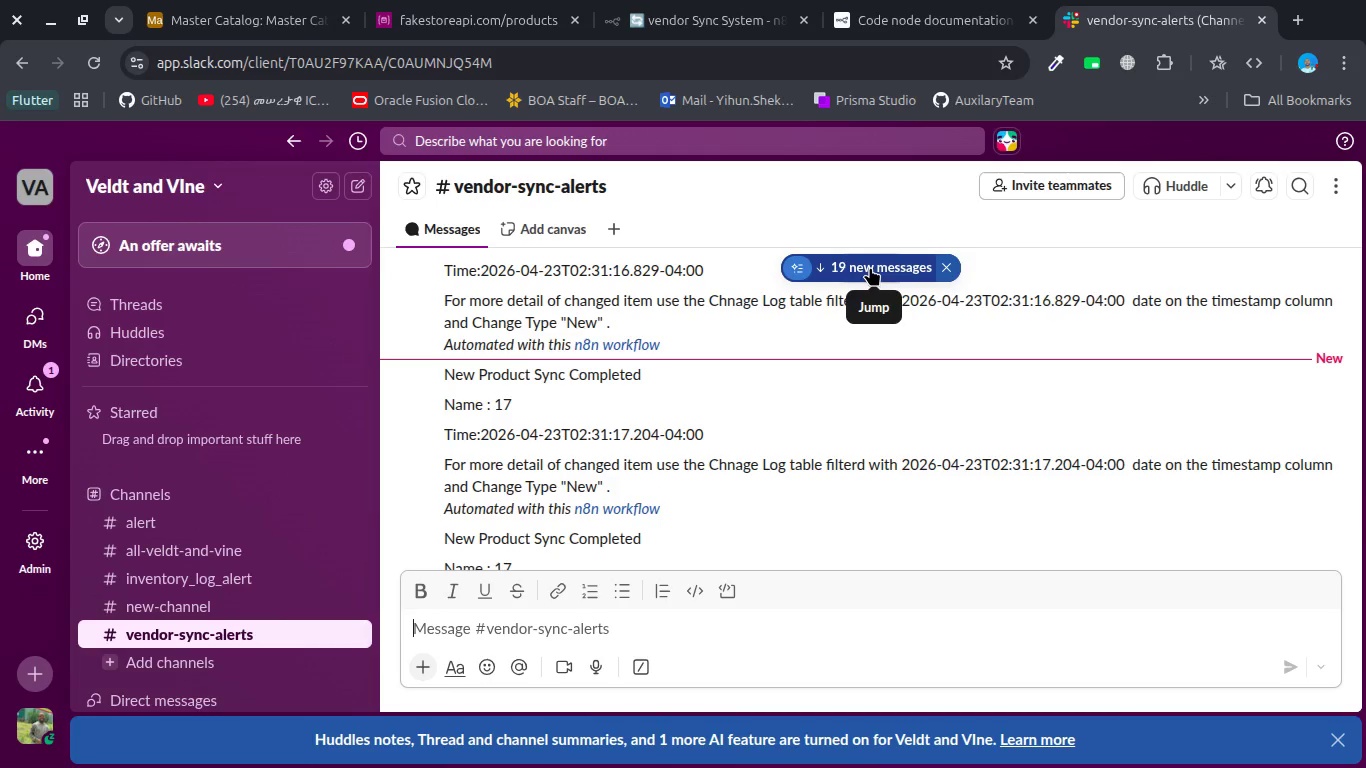 
left_click([870, 267])
 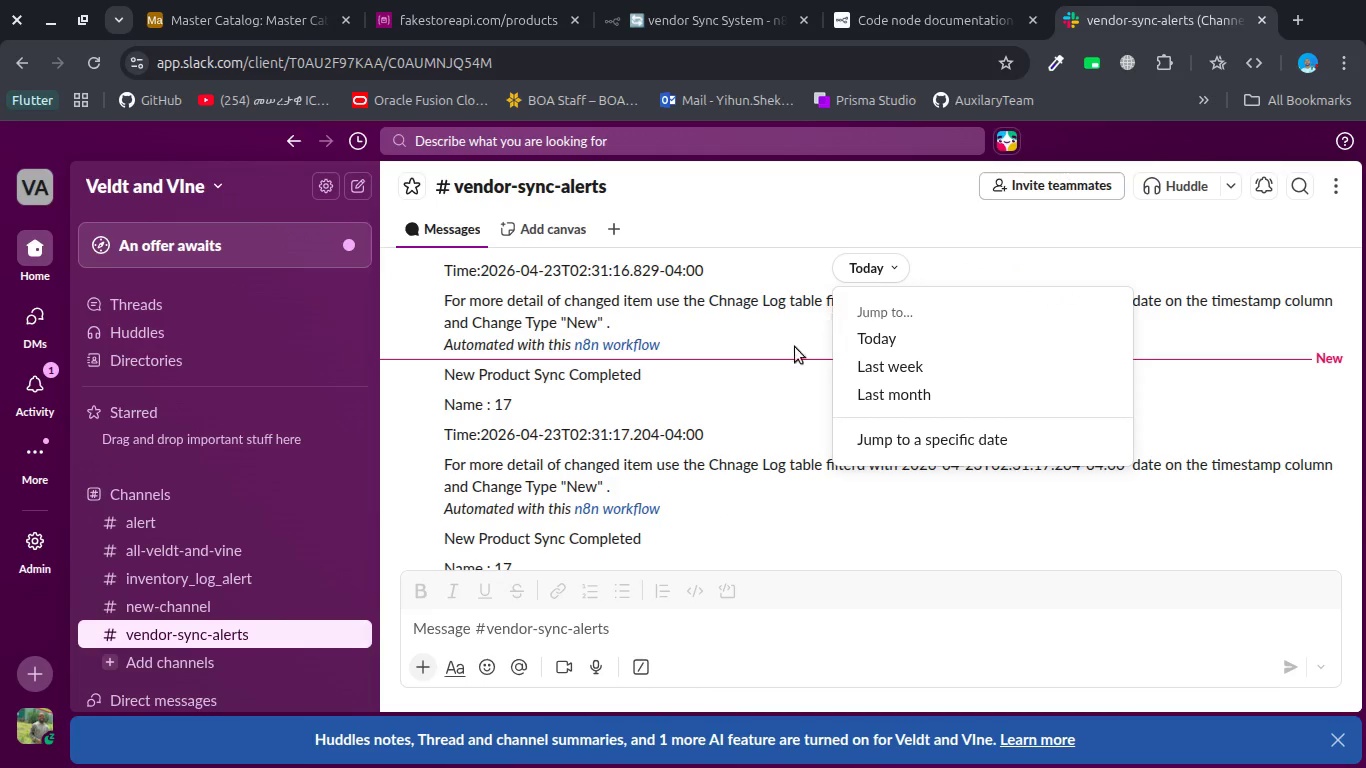 
left_click([729, 392])
 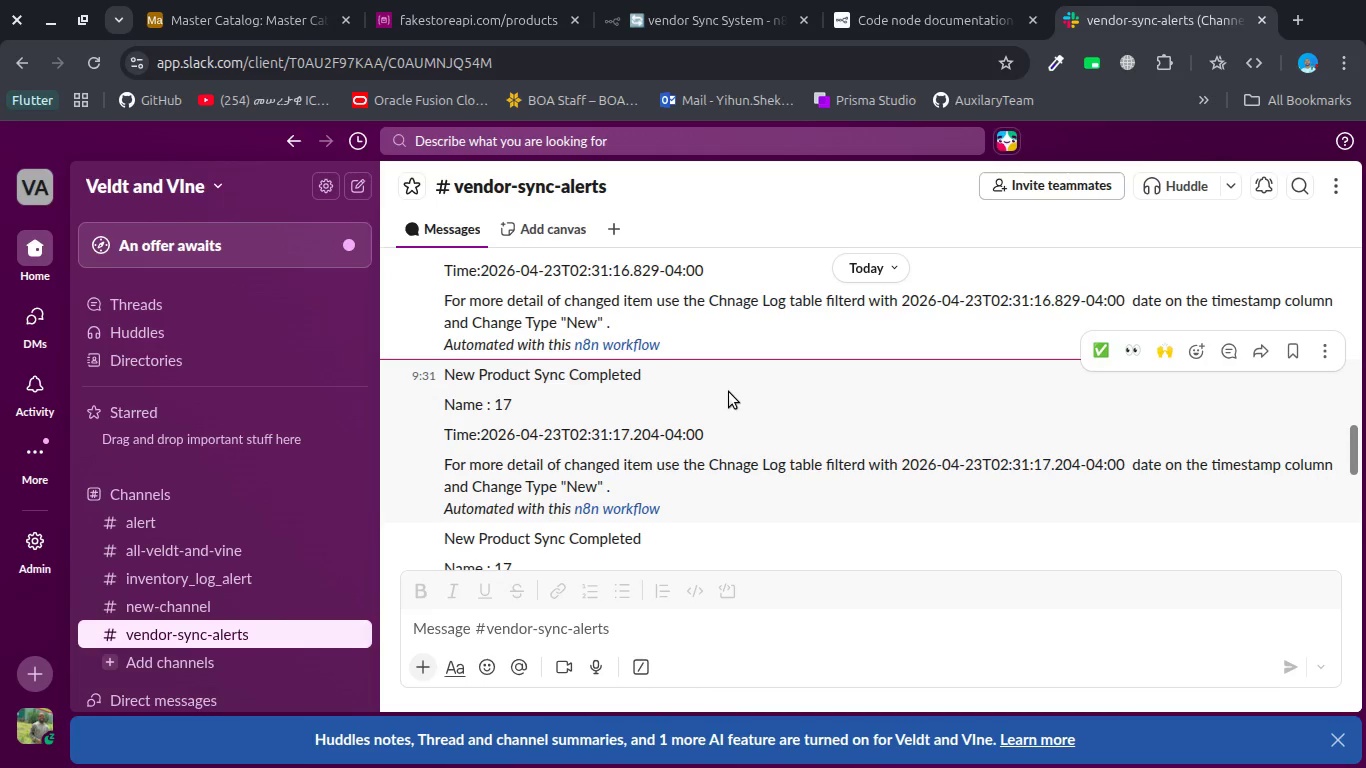 
scroll: coordinate [729, 392], scroll_direction: down, amount: 44.0
 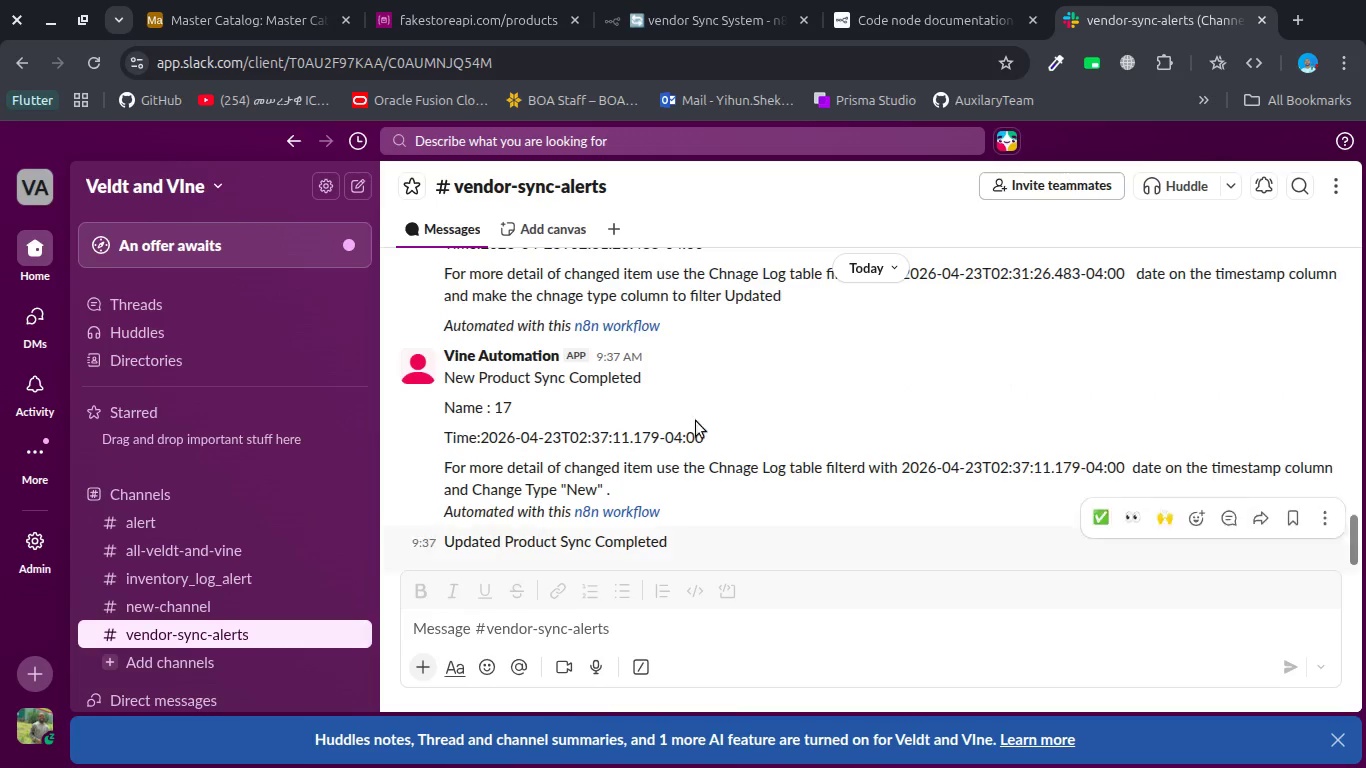 
scroll: coordinate [763, 397], scroll_direction: up, amount: 3.0
 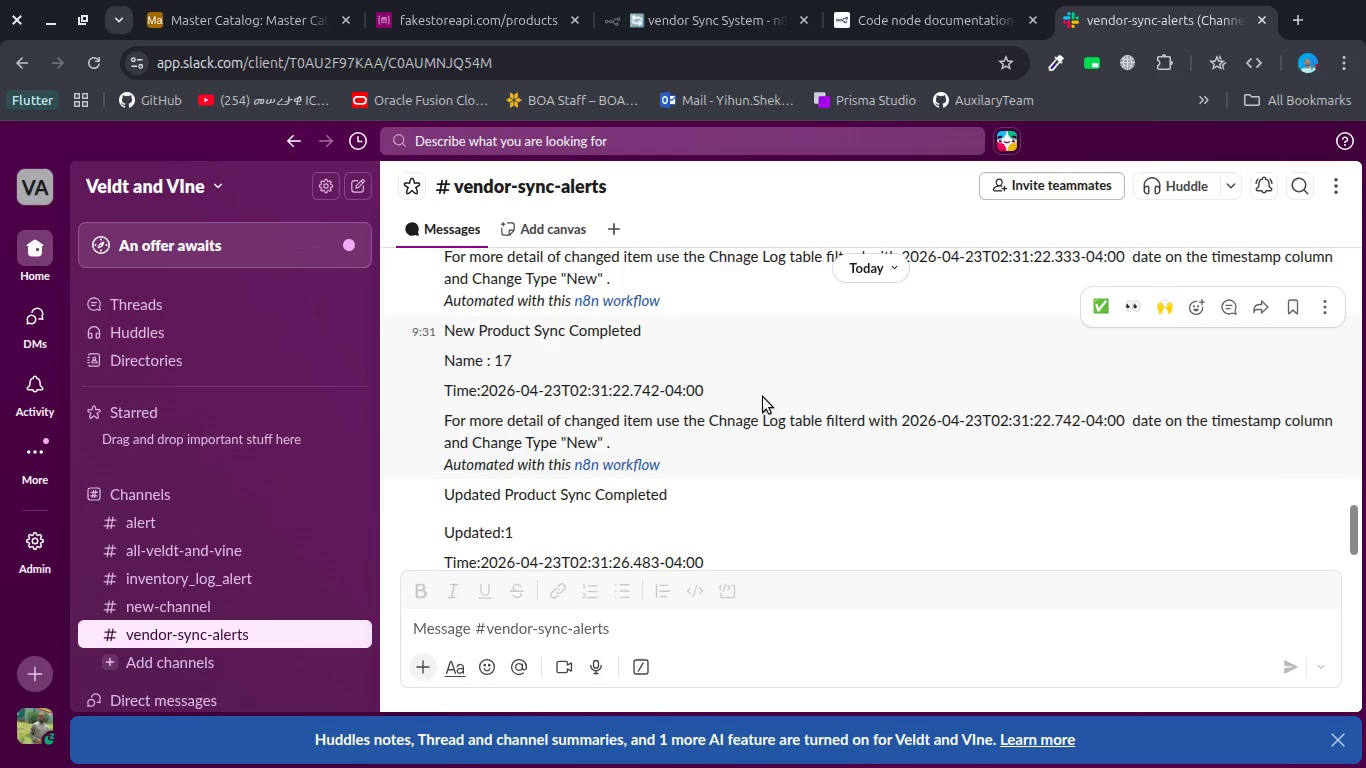 
scroll: coordinate [763, 397], scroll_direction: down, amount: 4.0
 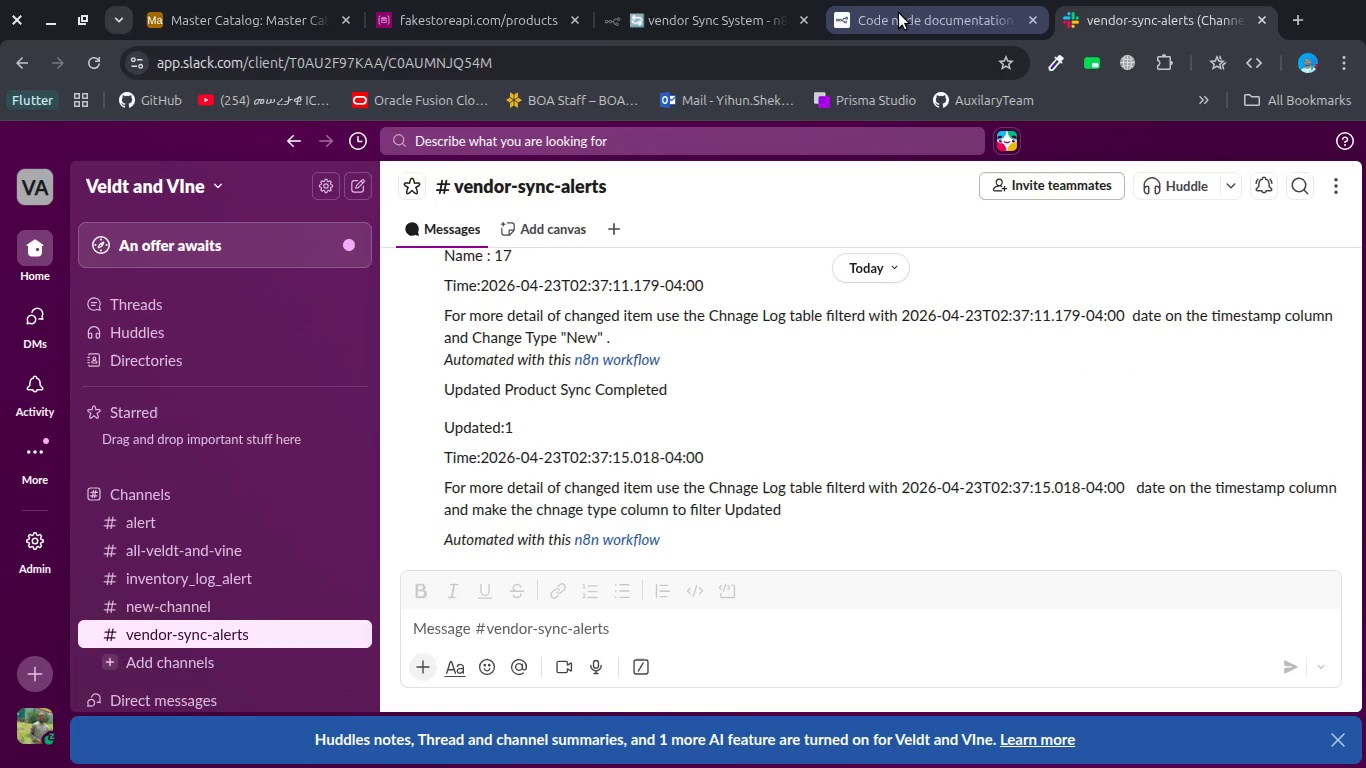 
left_click([761, 22])
 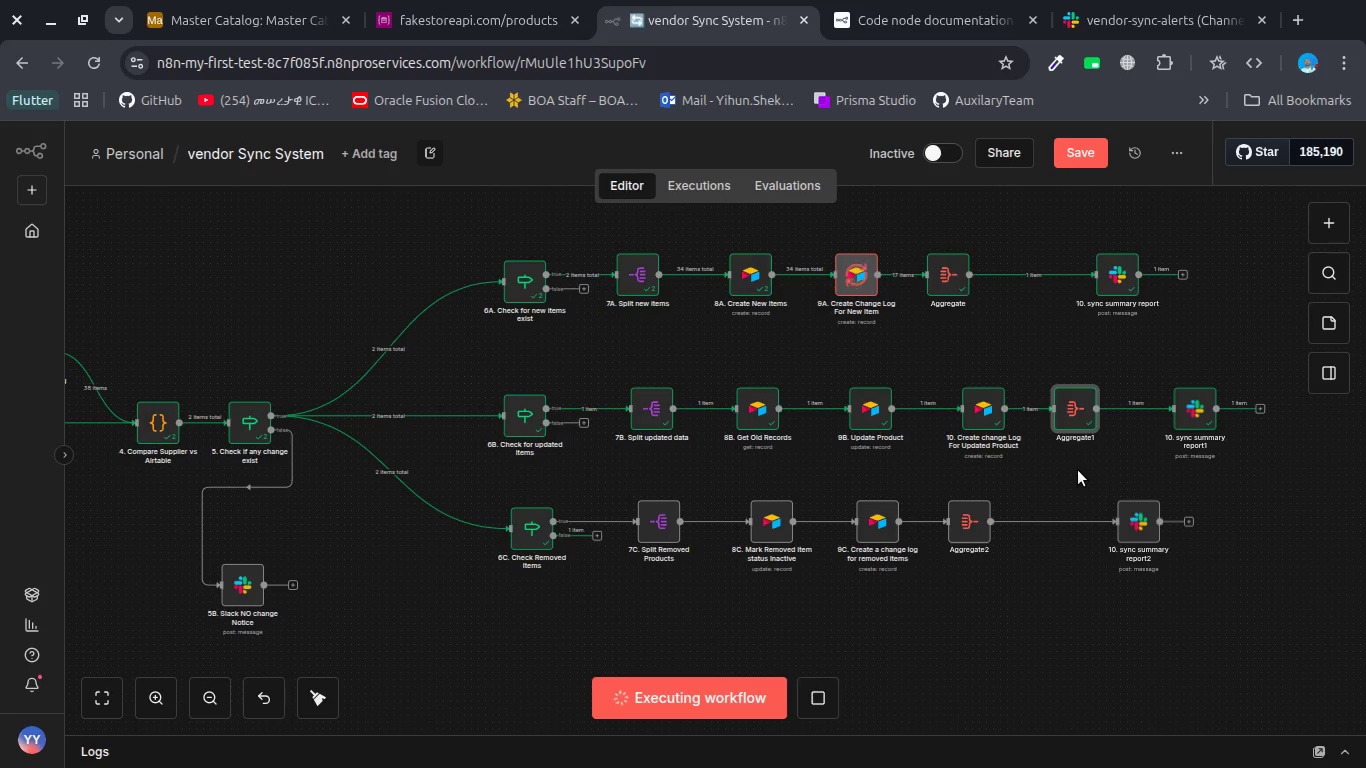 
wait(17.54)
 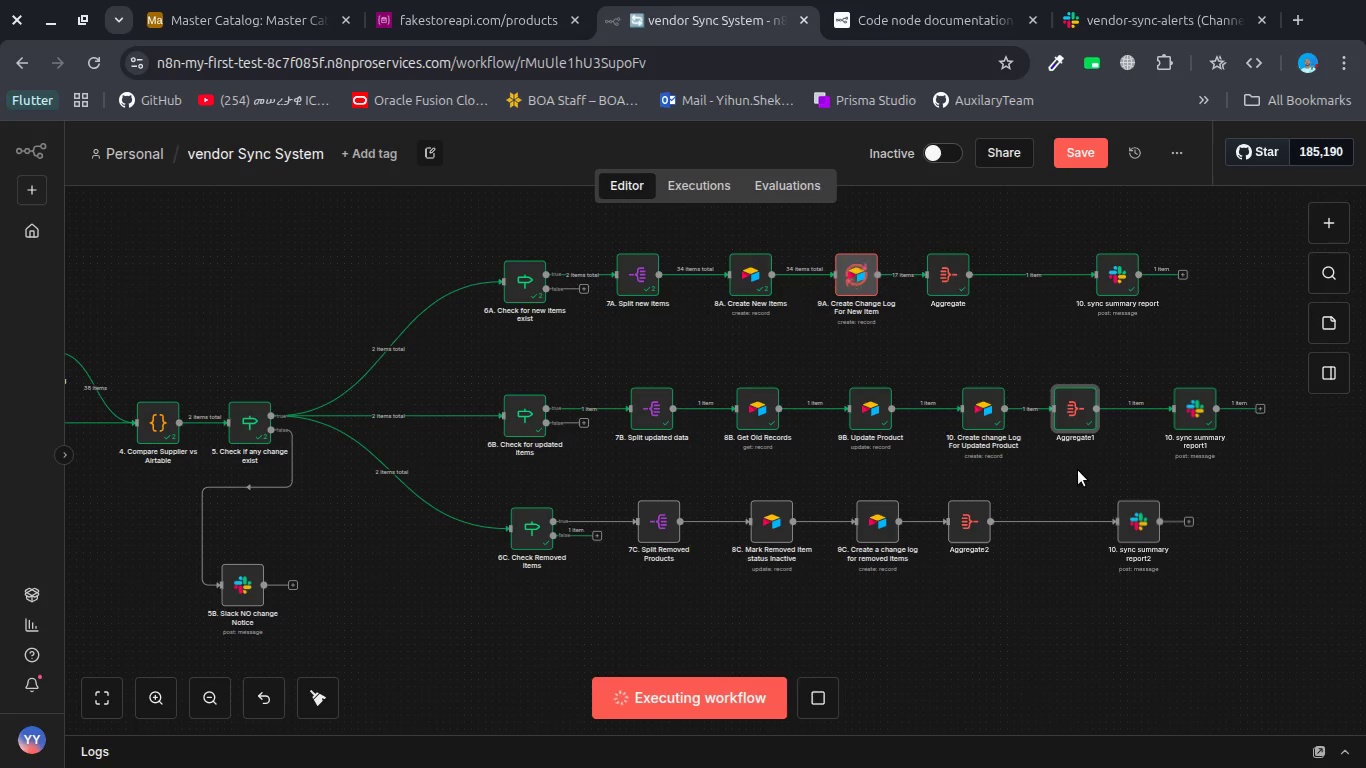 
double_click([520, 289])
 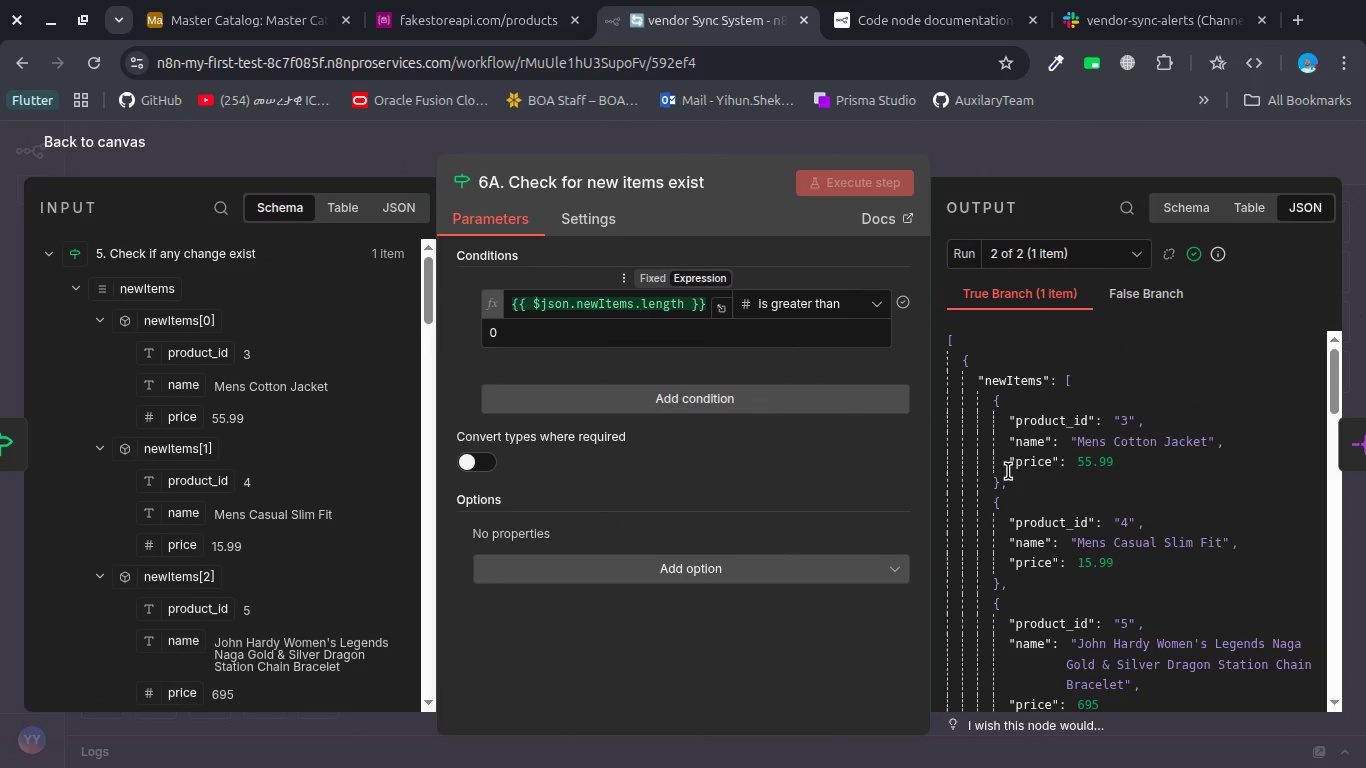 
scroll: coordinate [1065, 510], scroll_direction: down, amount: 27.0
 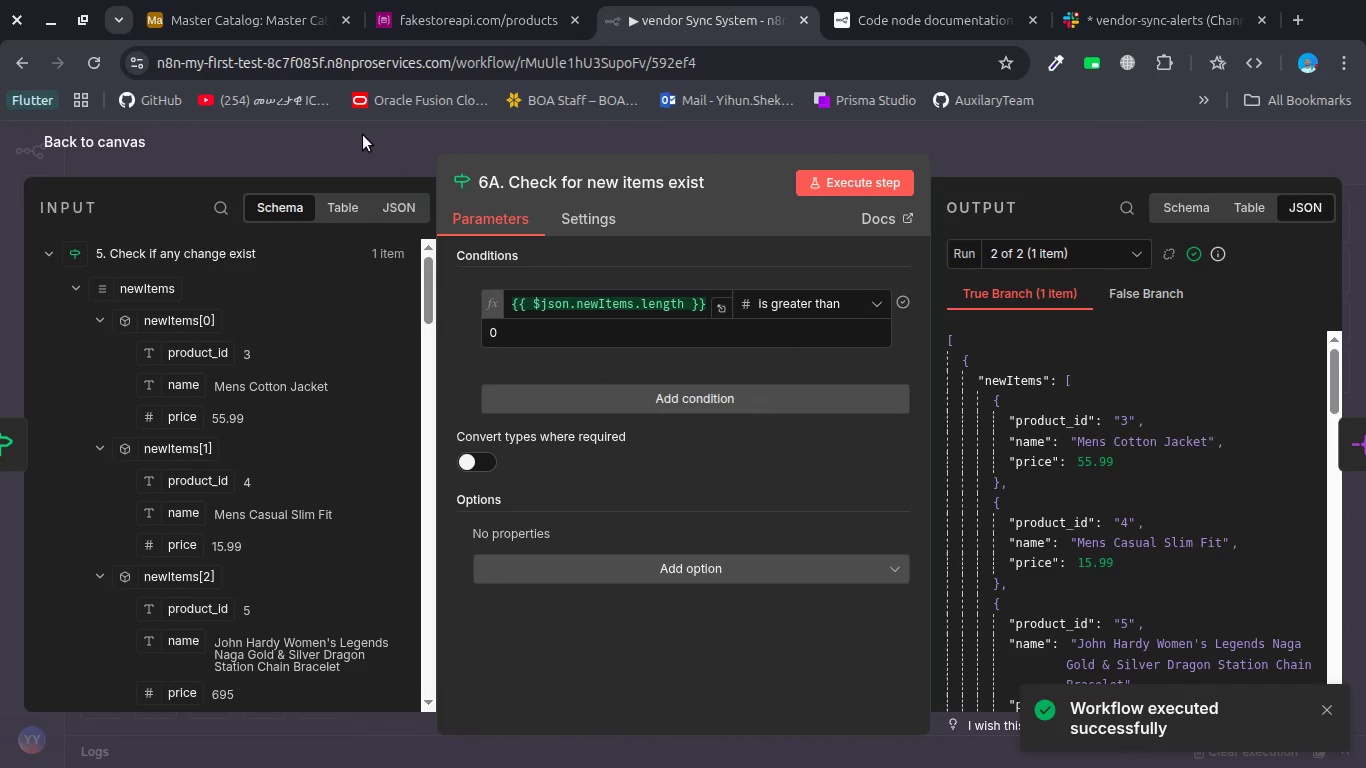 
left_click([338, 139])
 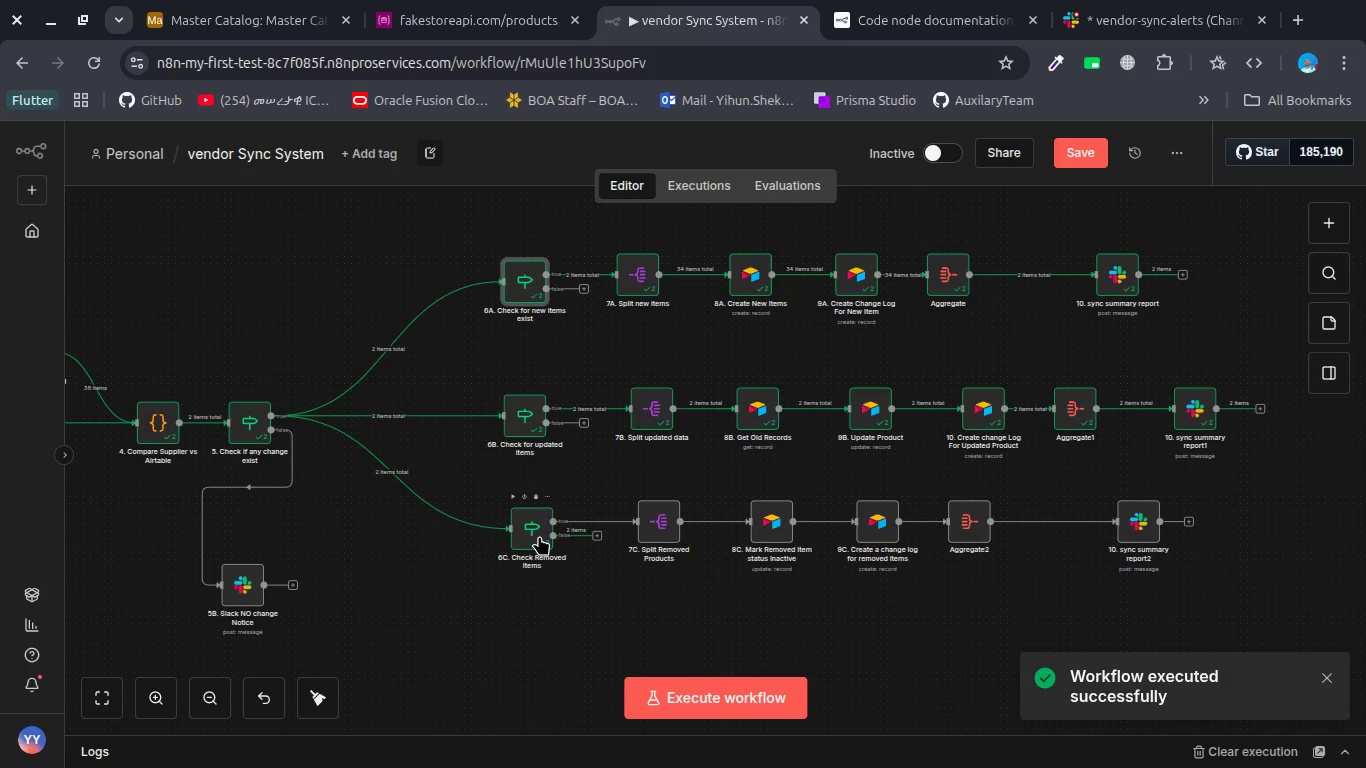 
double_click([539, 536])
 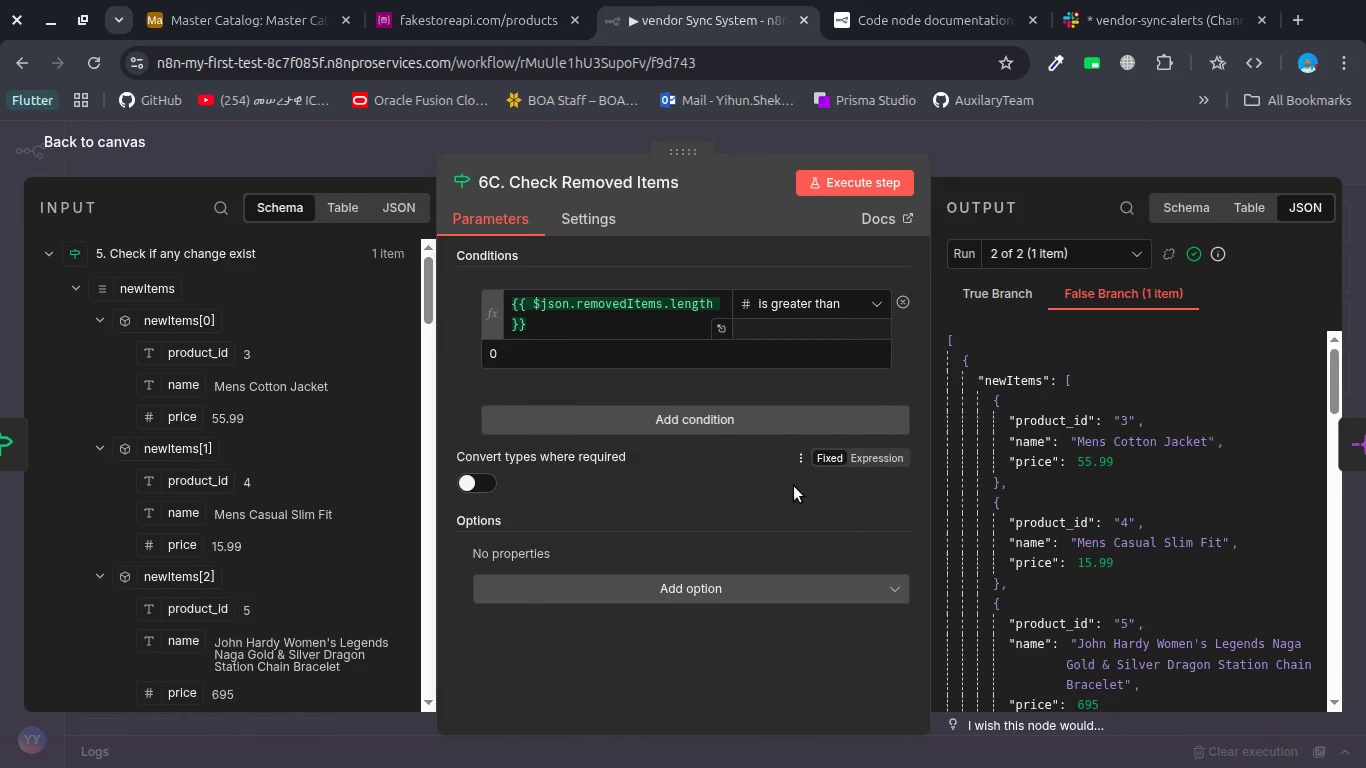 
scroll: coordinate [1046, 509], scroll_direction: down, amount: 6.0
 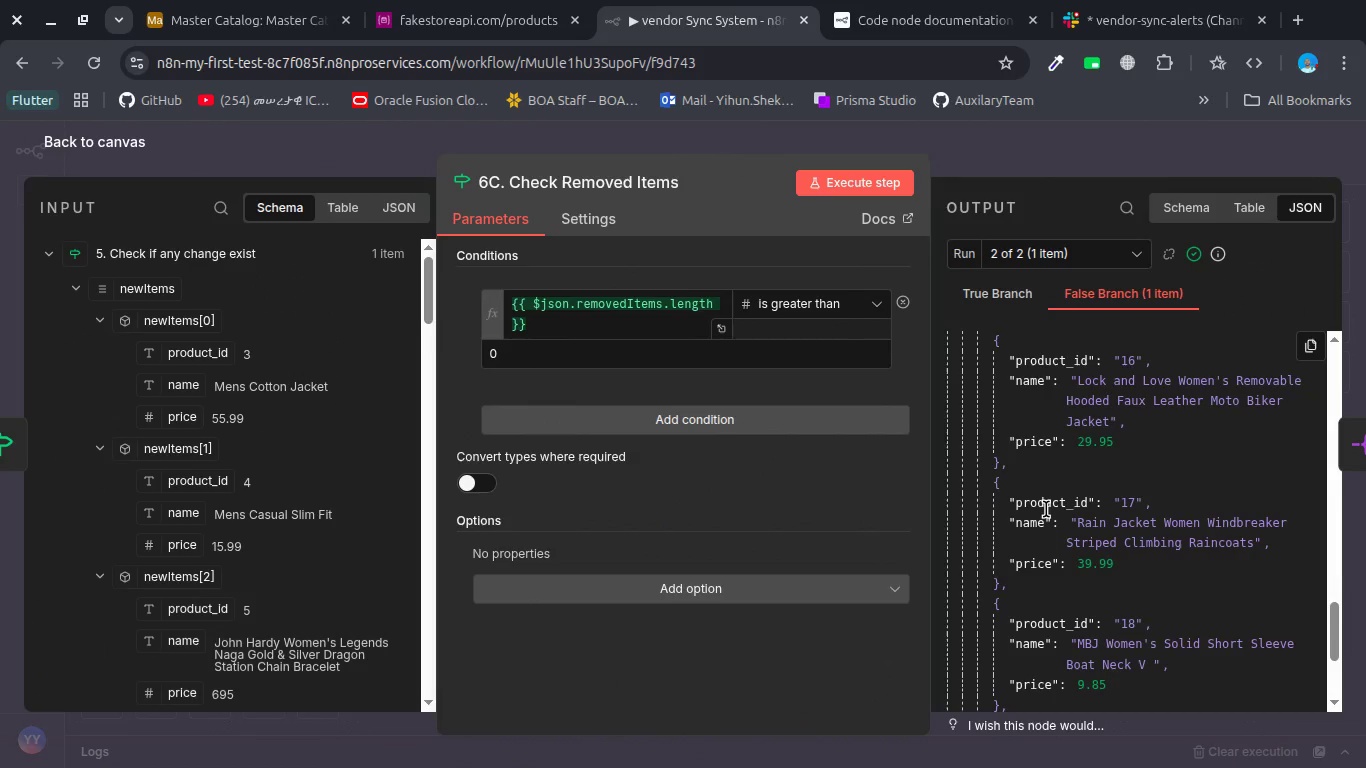 
key(Escape)
 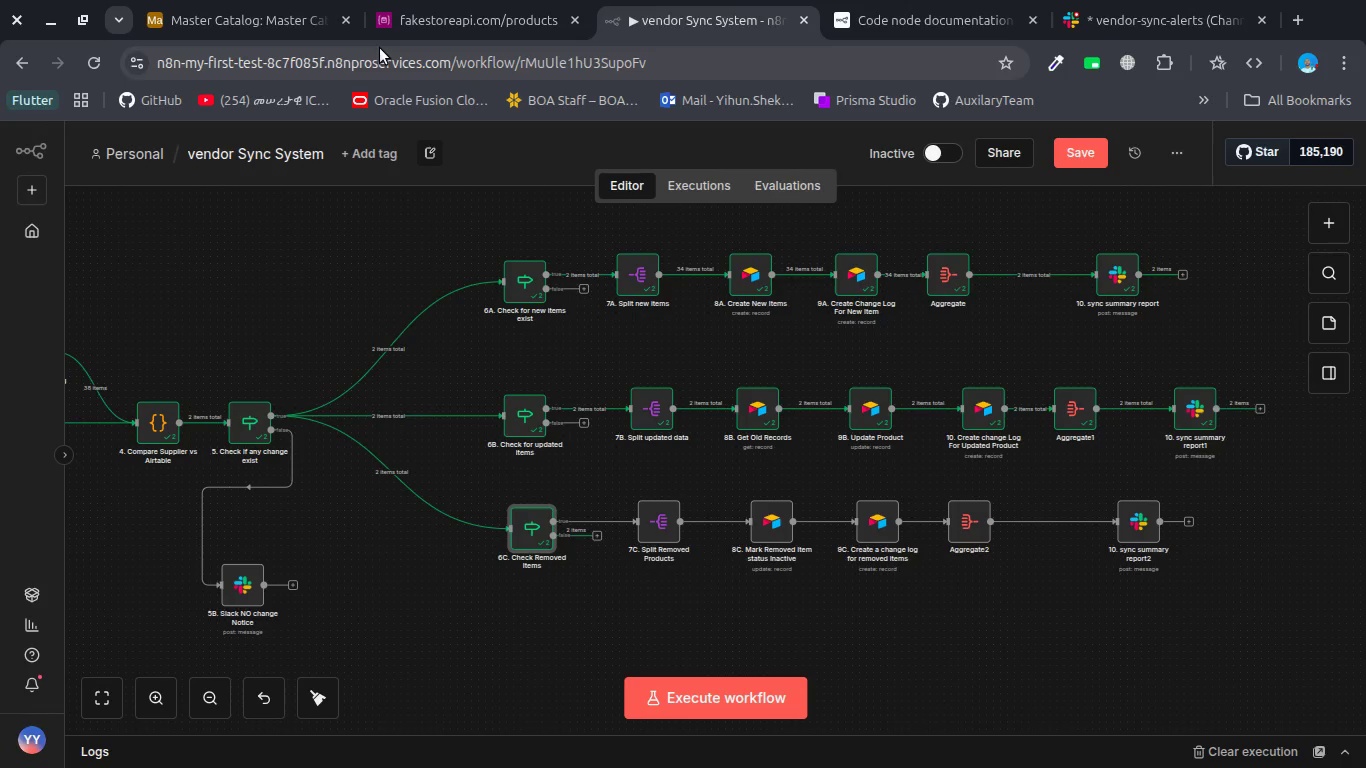 
left_click([207, 17])
 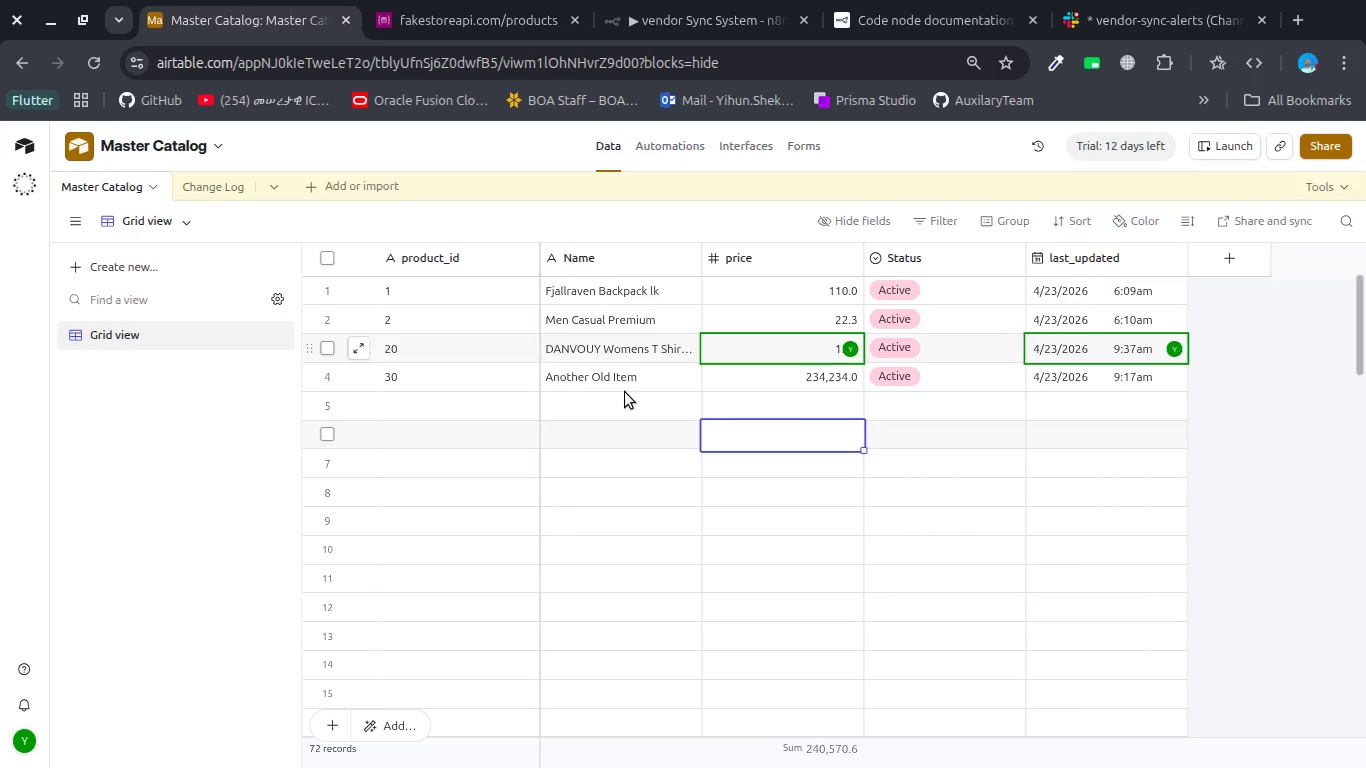 
left_click([1255, 434])
 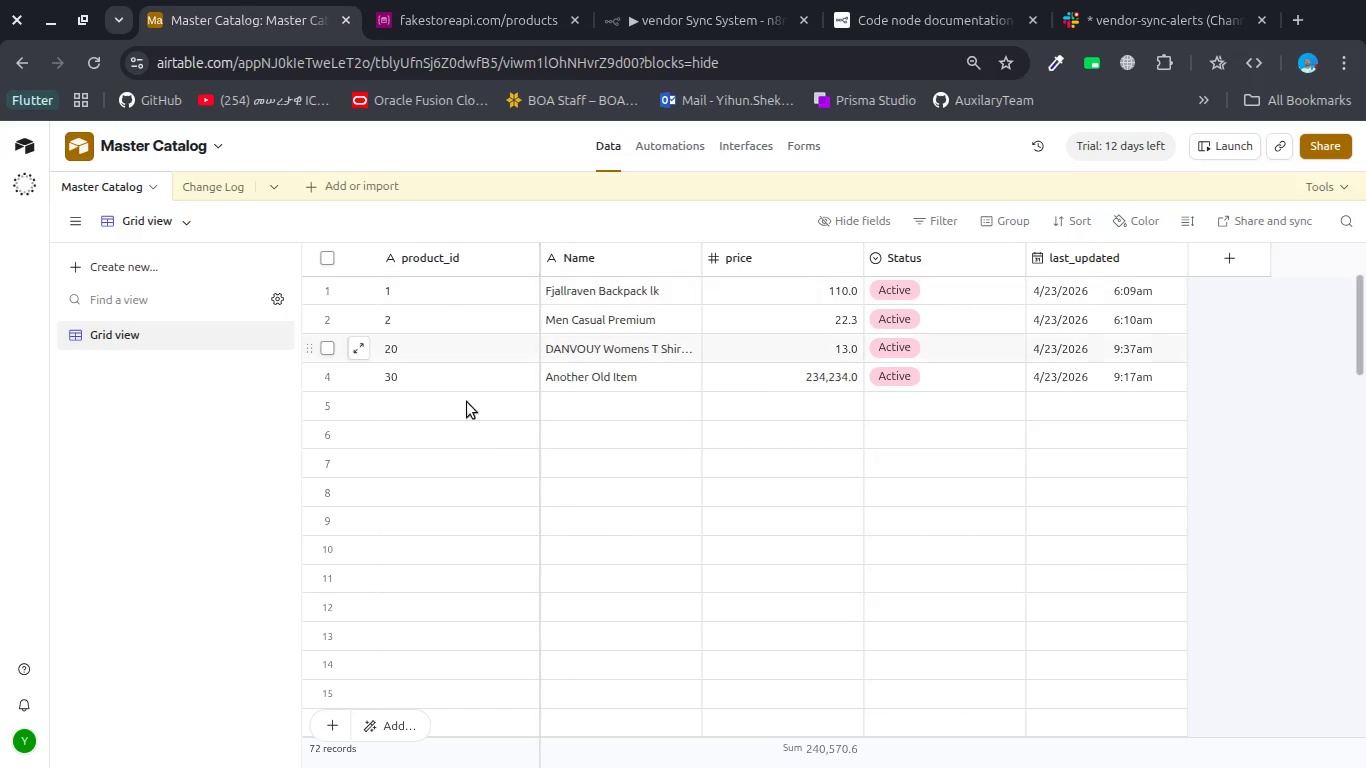 
scroll: coordinate [496, 474], scroll_direction: down, amount: 10.0
 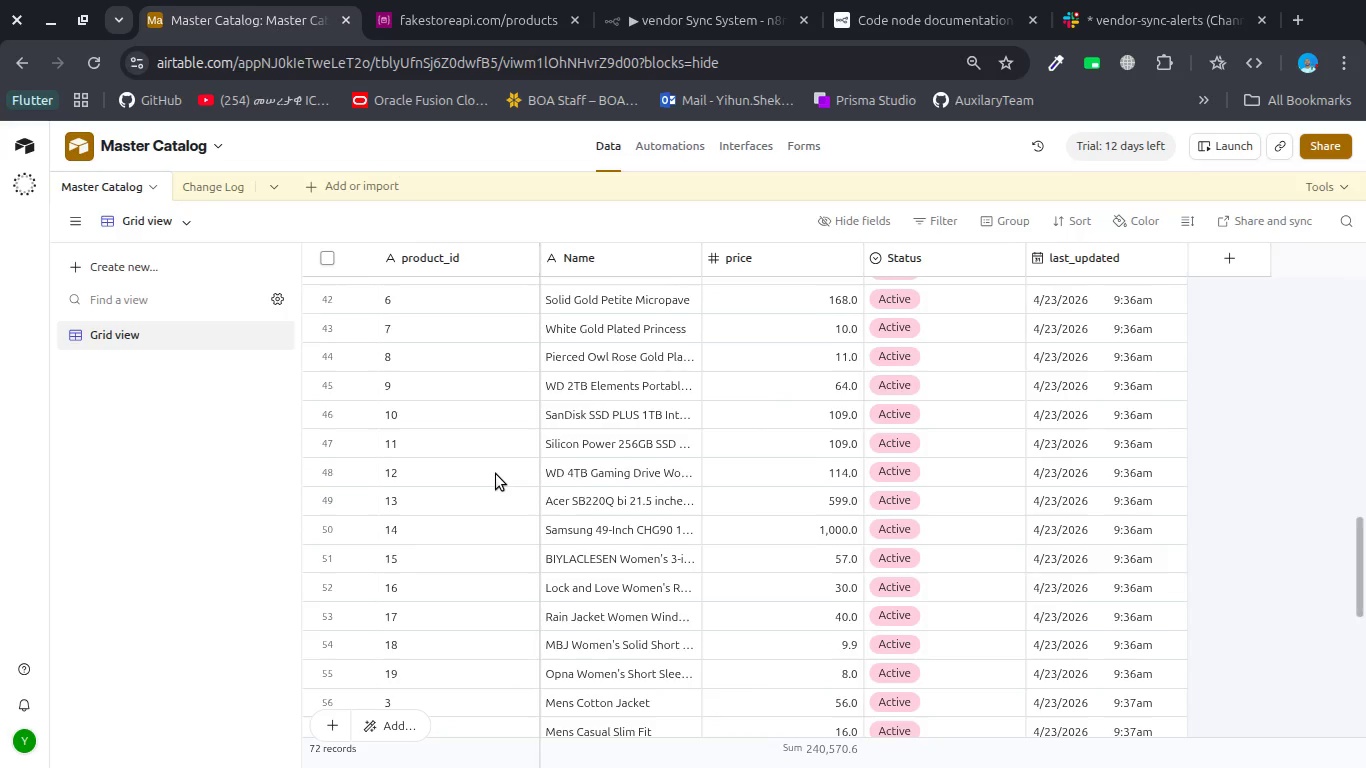 
scroll: coordinate [496, 474], scroll_direction: up, amount: 1.0
 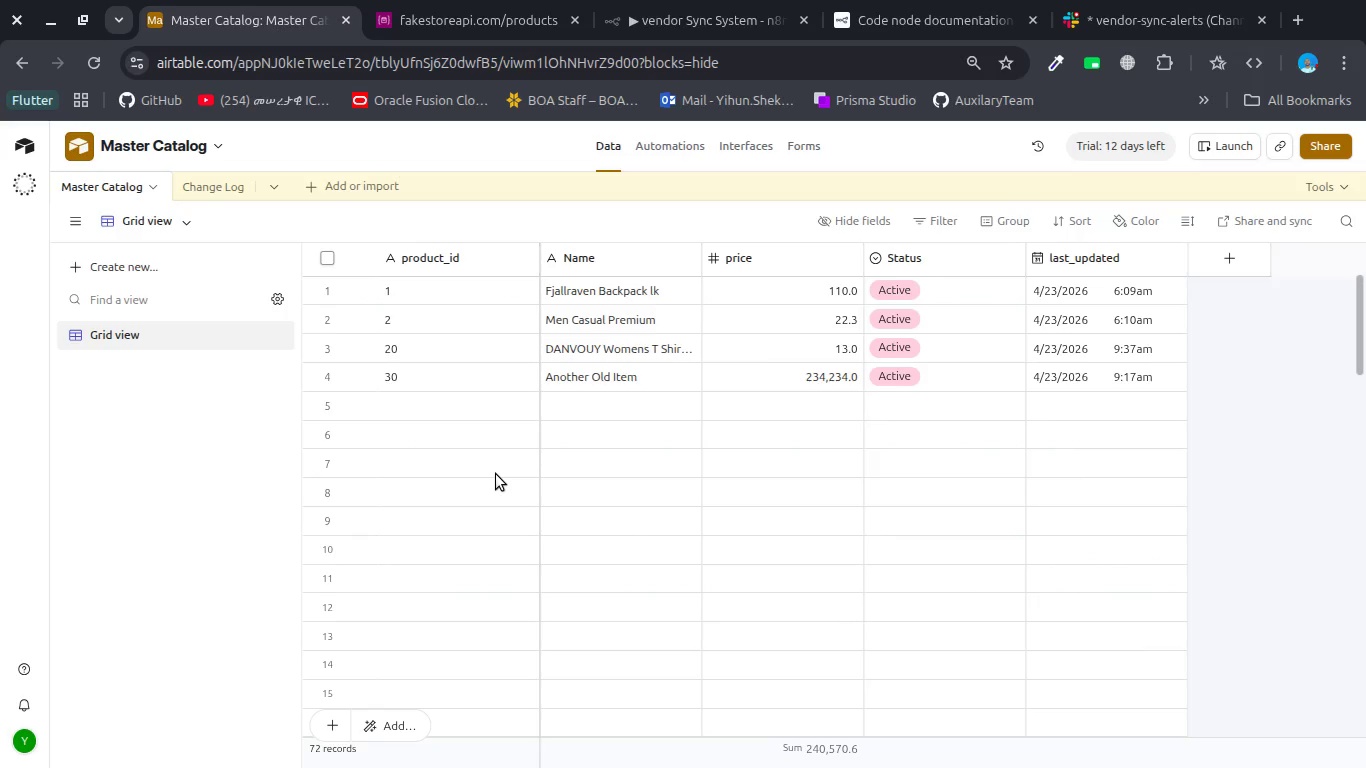 
wait(6.49)
 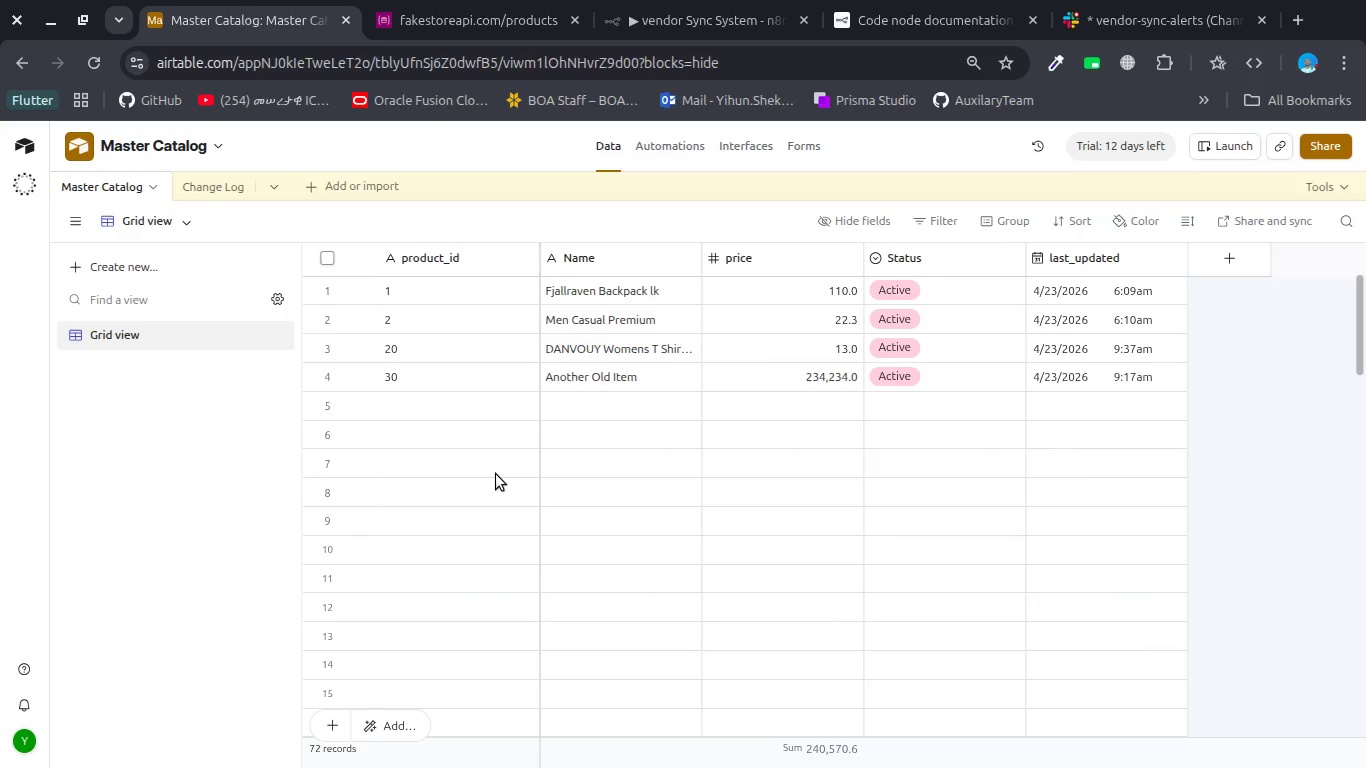 
key(Escape)
 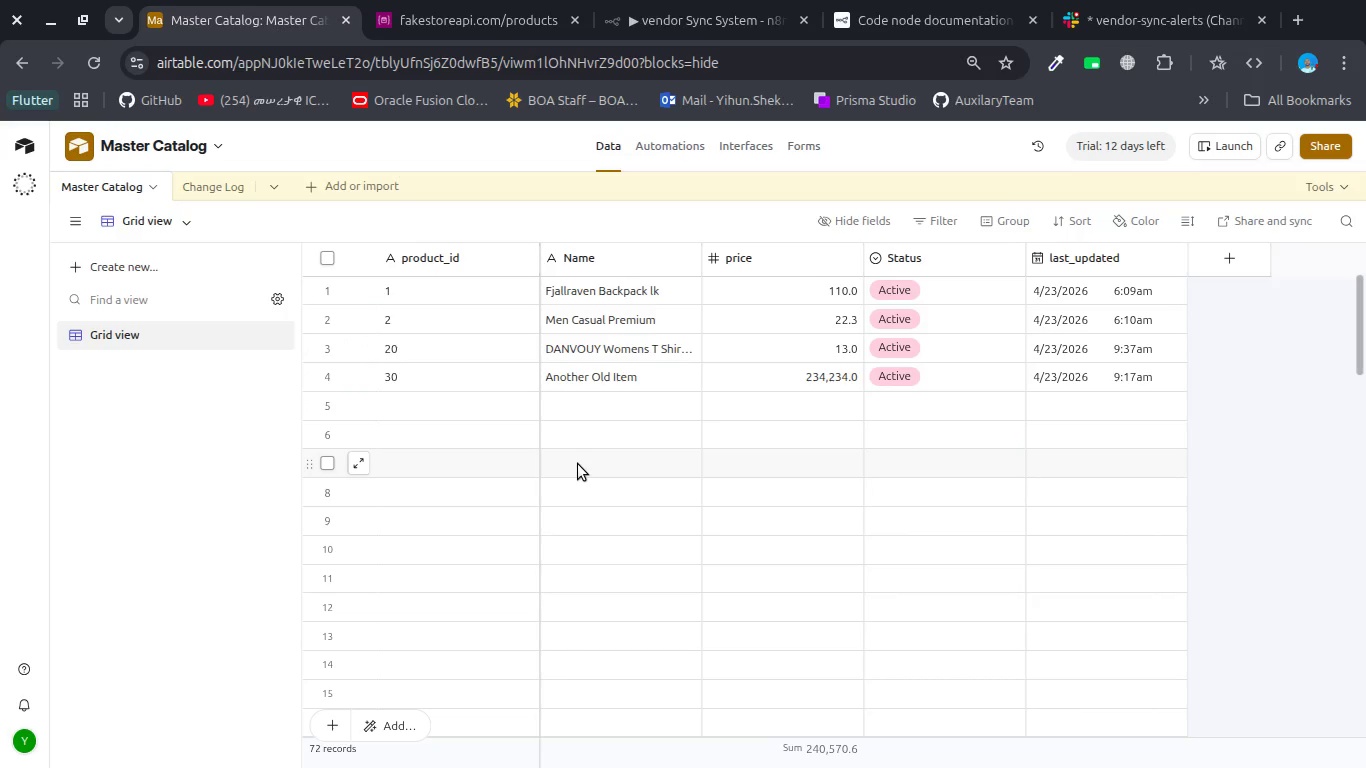 
scroll: coordinate [578, 464], scroll_direction: down, amount: 1.0
 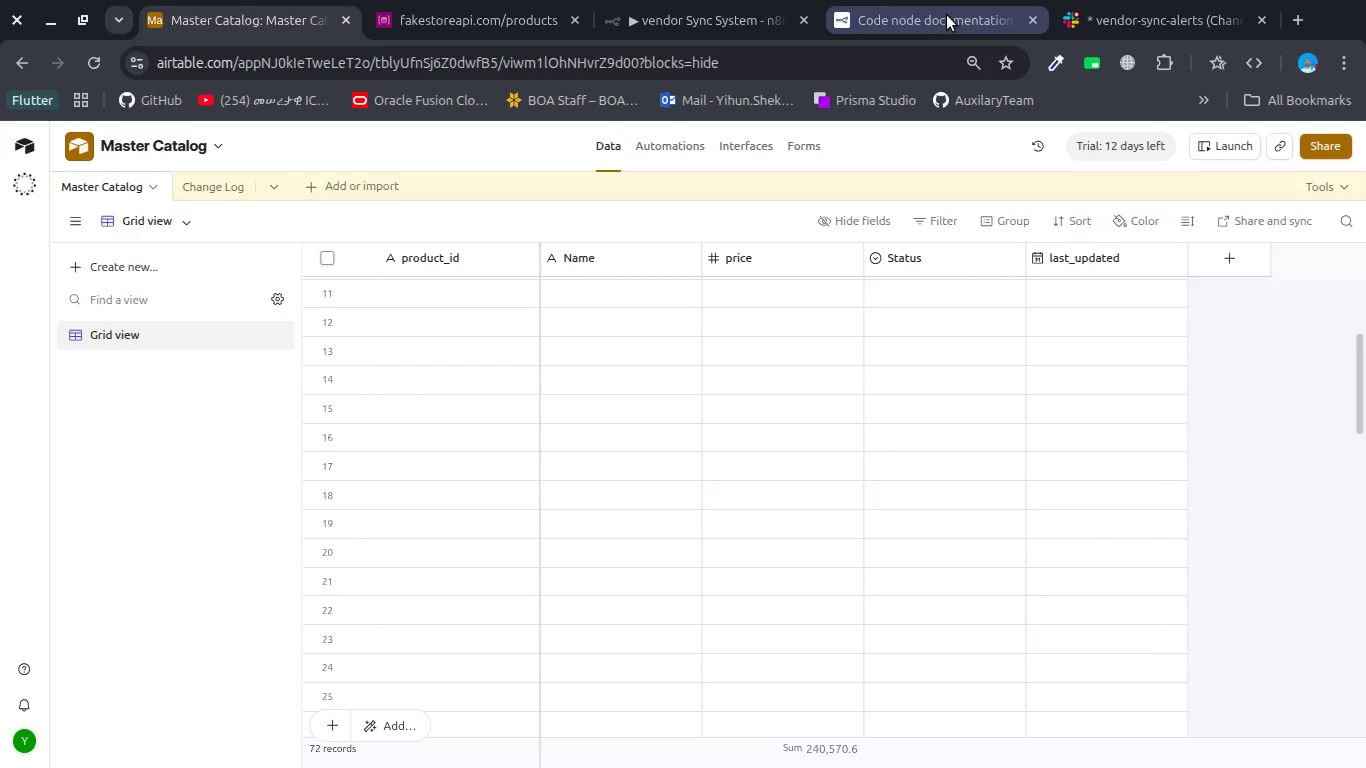 
left_click([953, 15])
 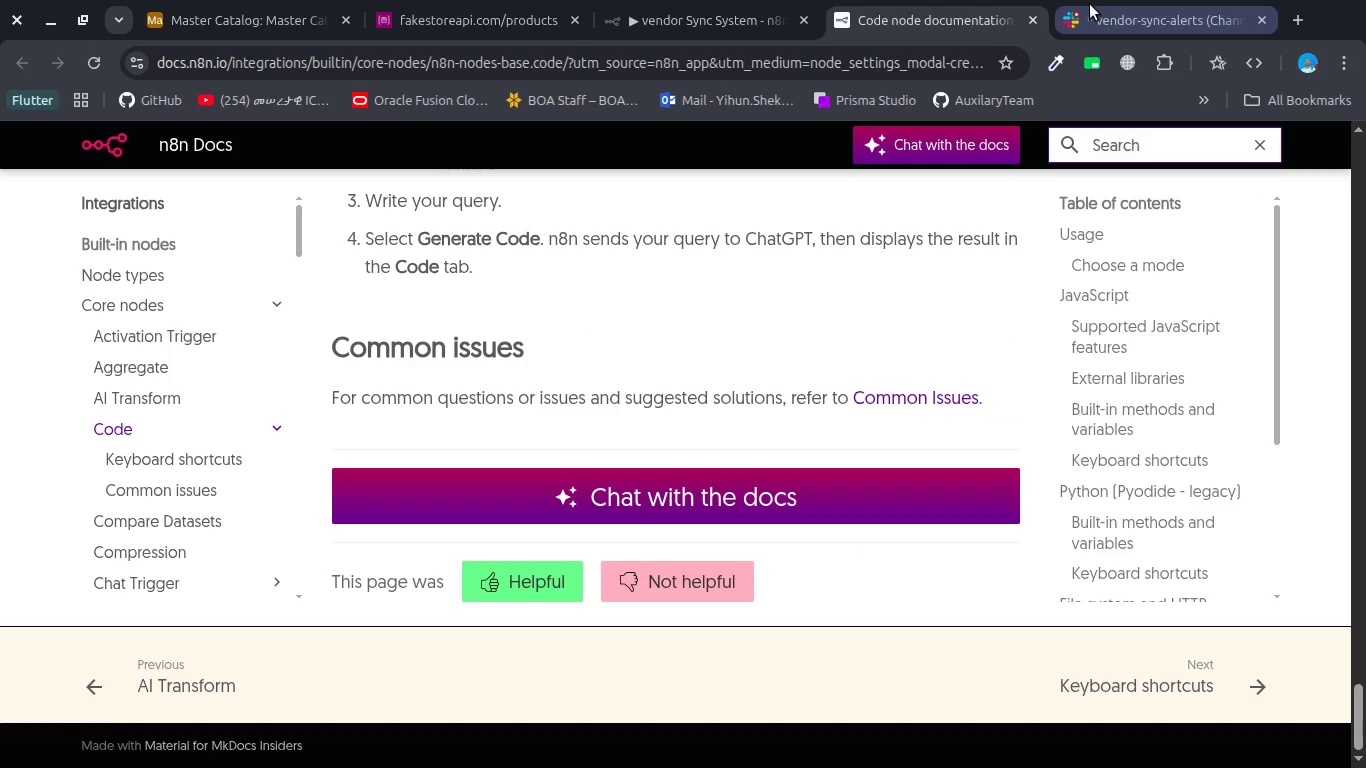 
left_click([1090, 4])
 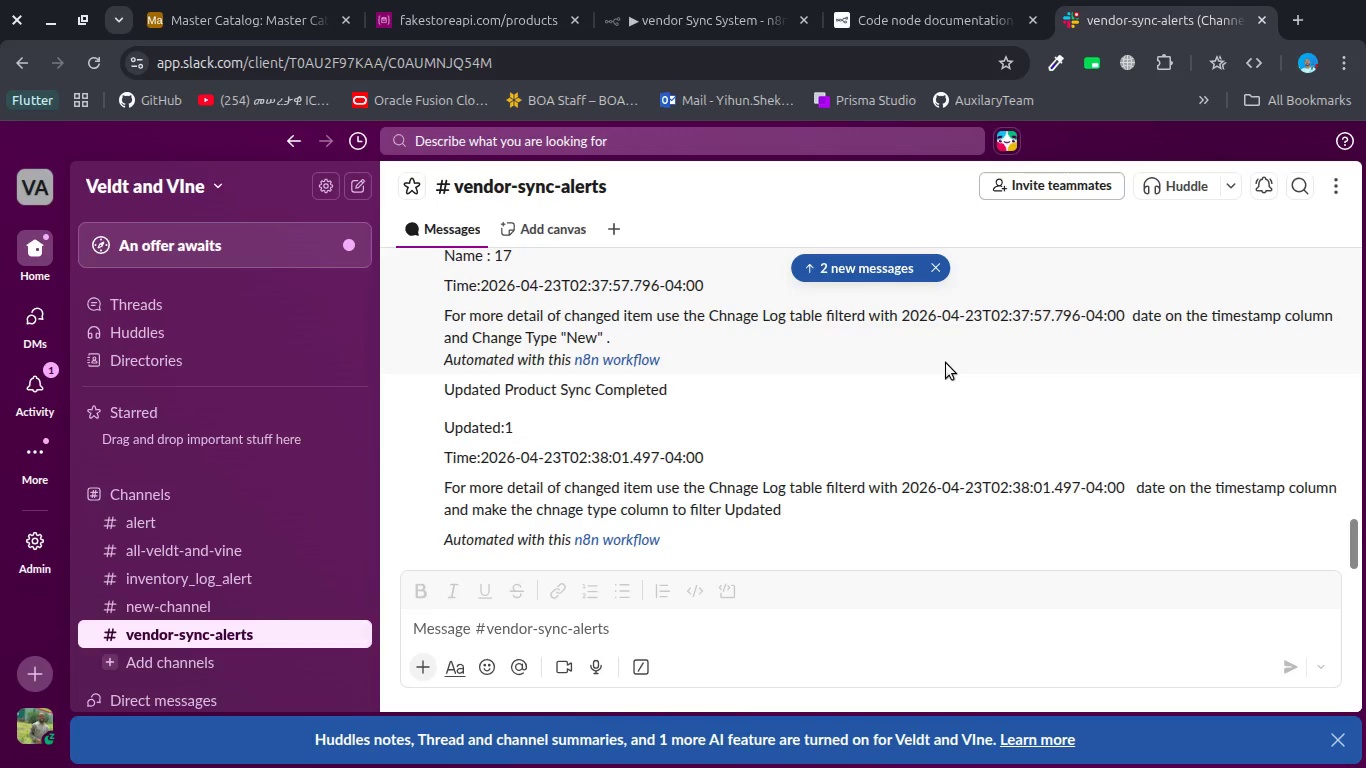 
scroll: coordinate [816, 406], scroll_direction: down, amount: 16.0
 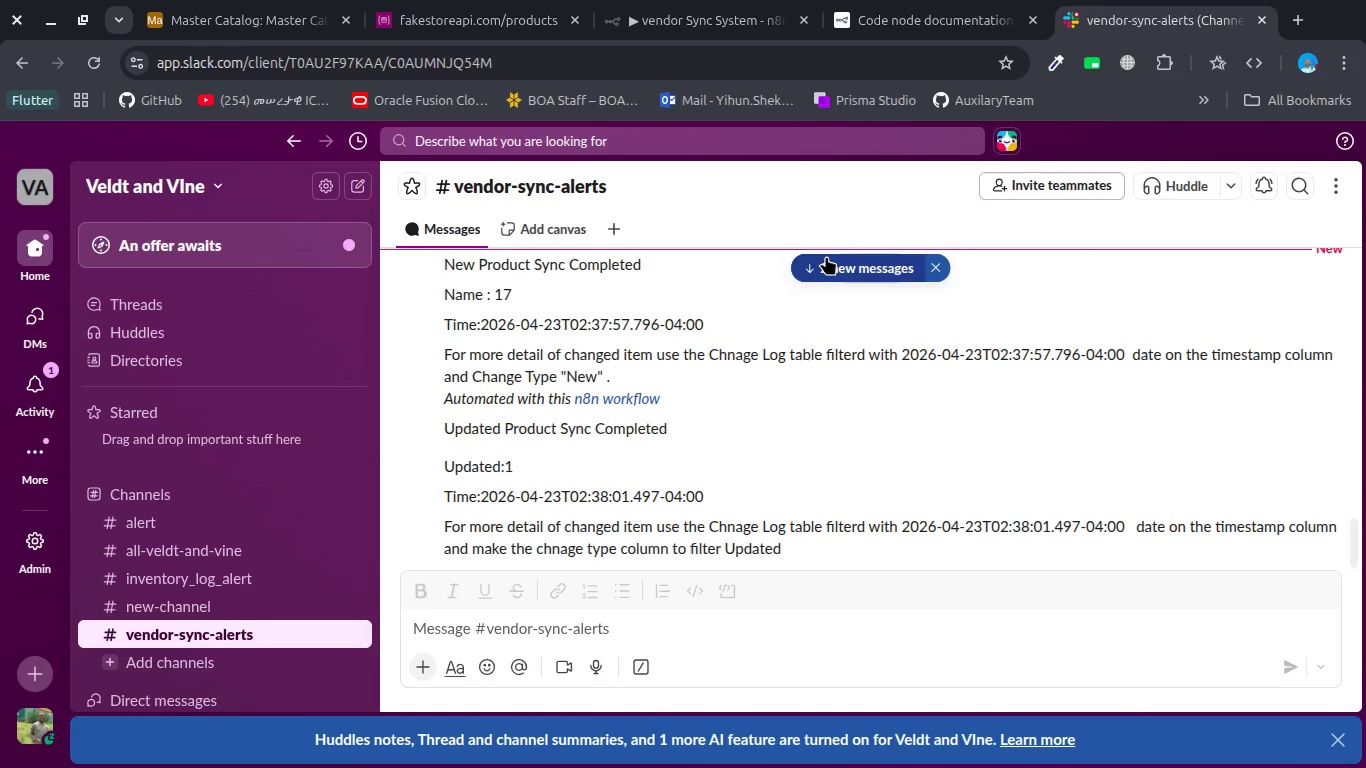 
left_click([826, 256])
 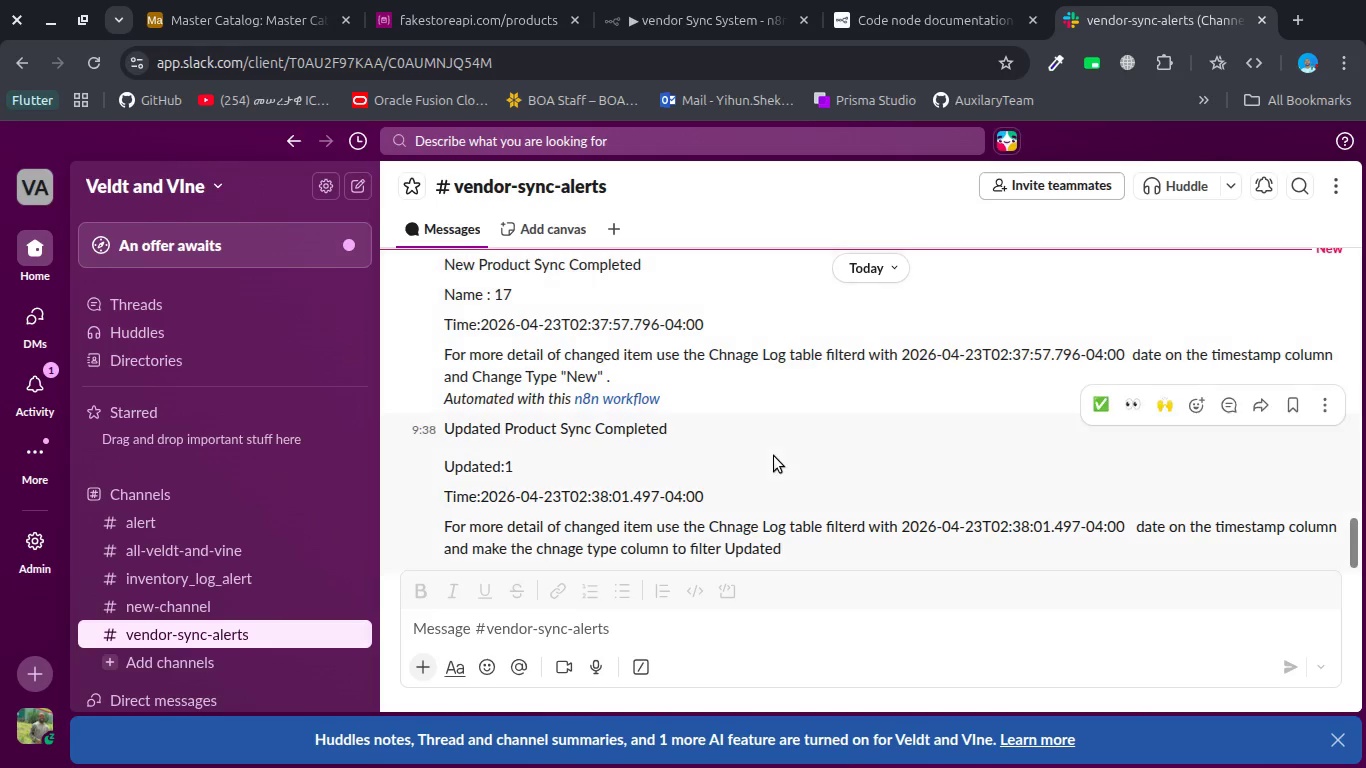 
scroll: coordinate [774, 456], scroll_direction: down, amount: 9.0
 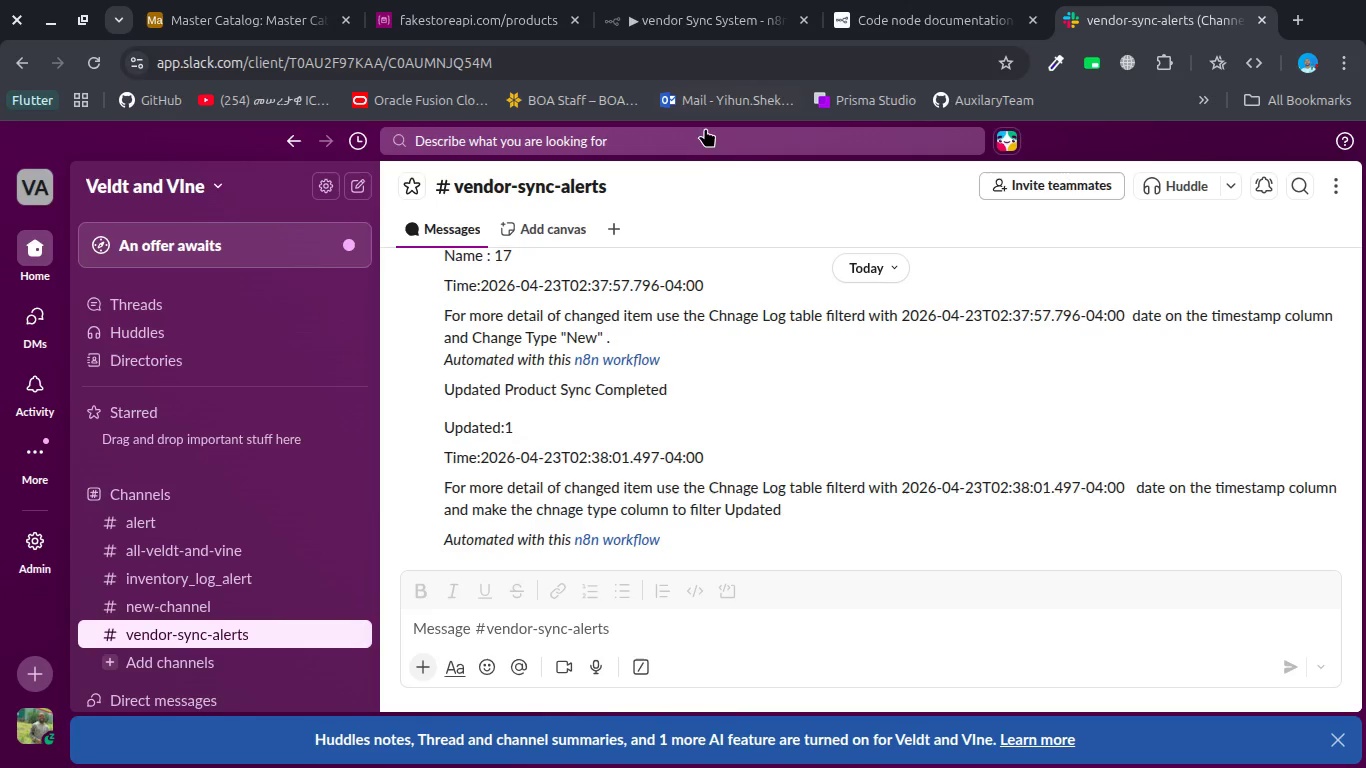 
wait(5.81)
 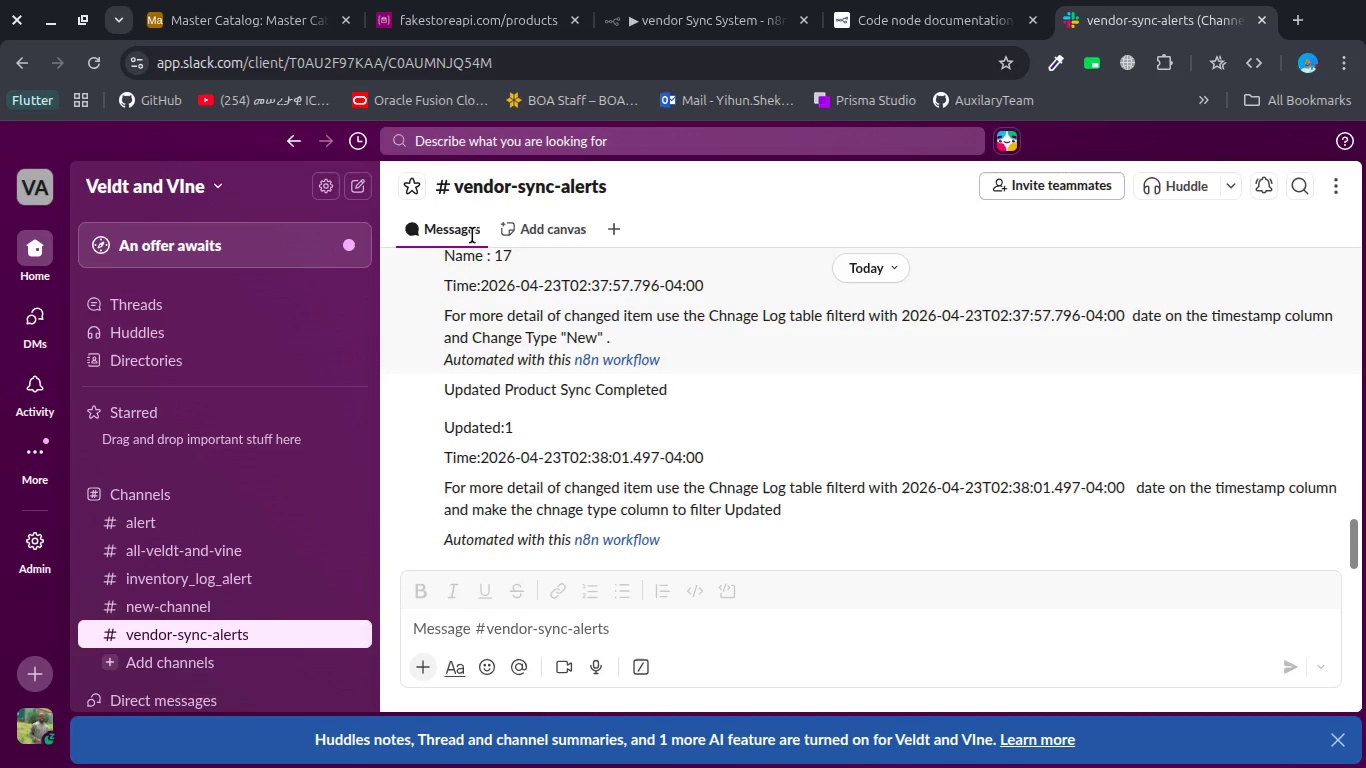 
scroll: coordinate [889, 295], scroll_direction: down, amount: 3.0
 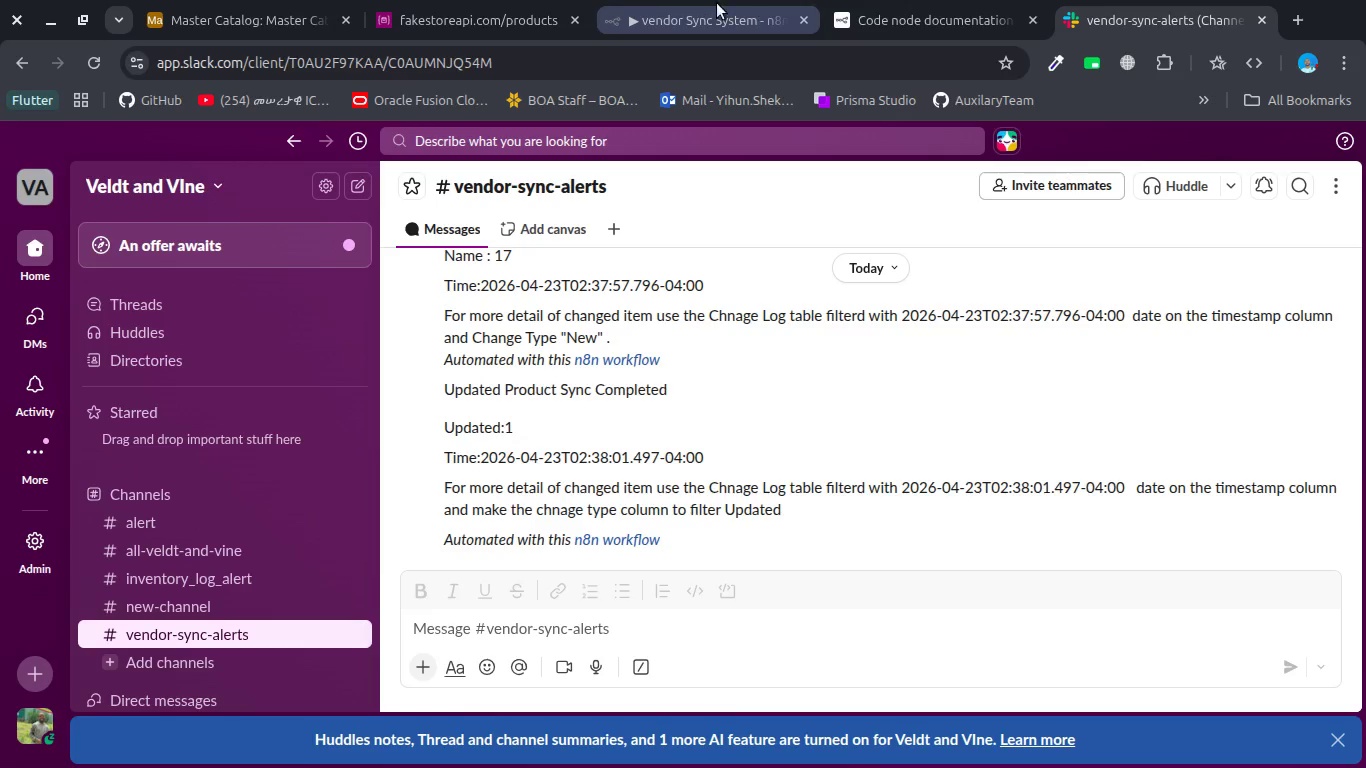 
left_click([297, 0])
 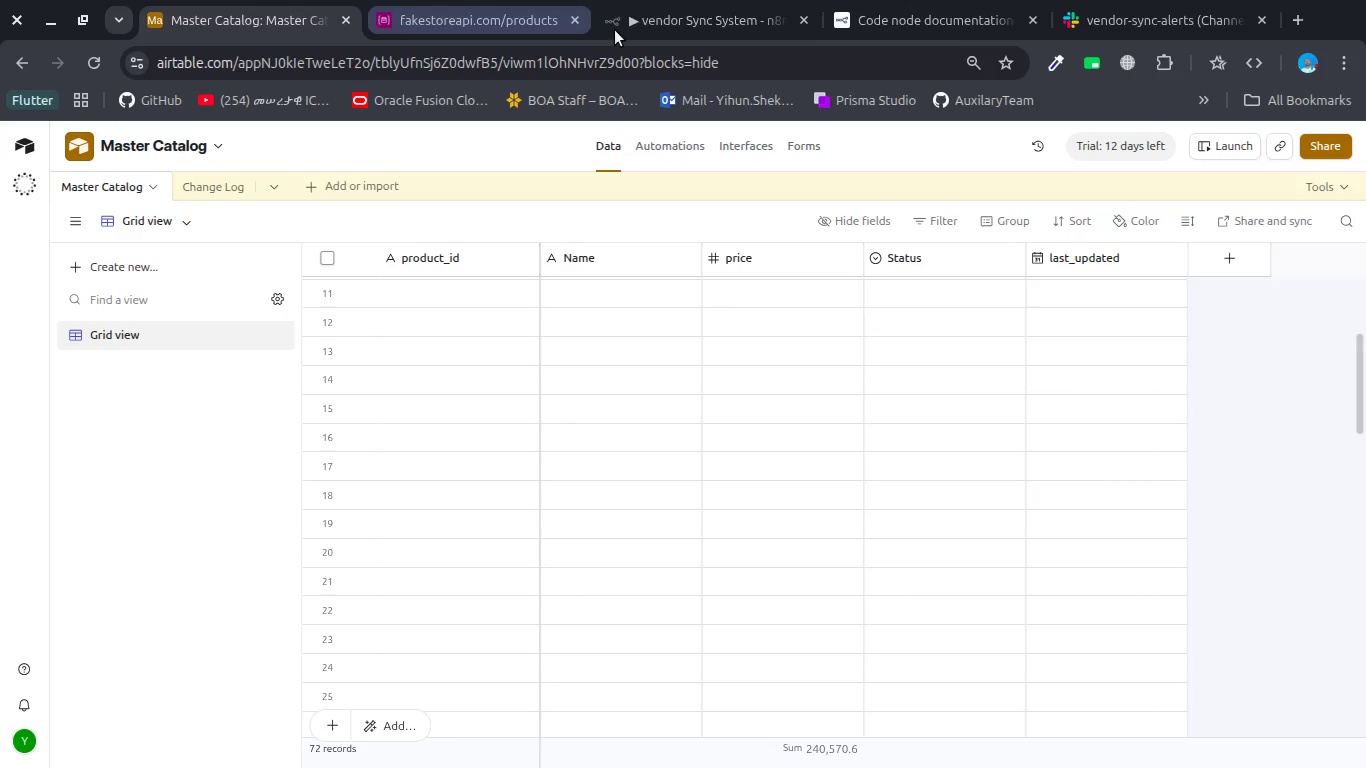 
left_click([724, 23])
 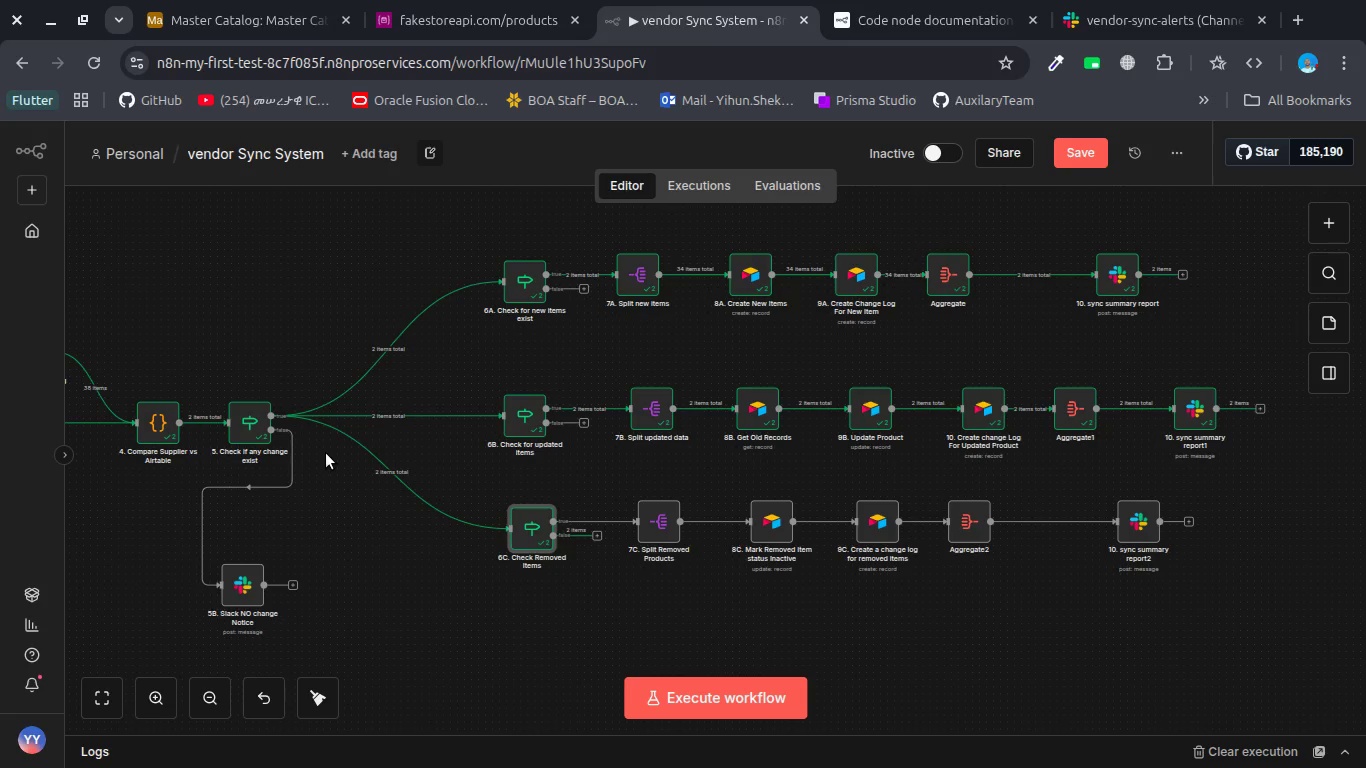 
wait(20.25)
 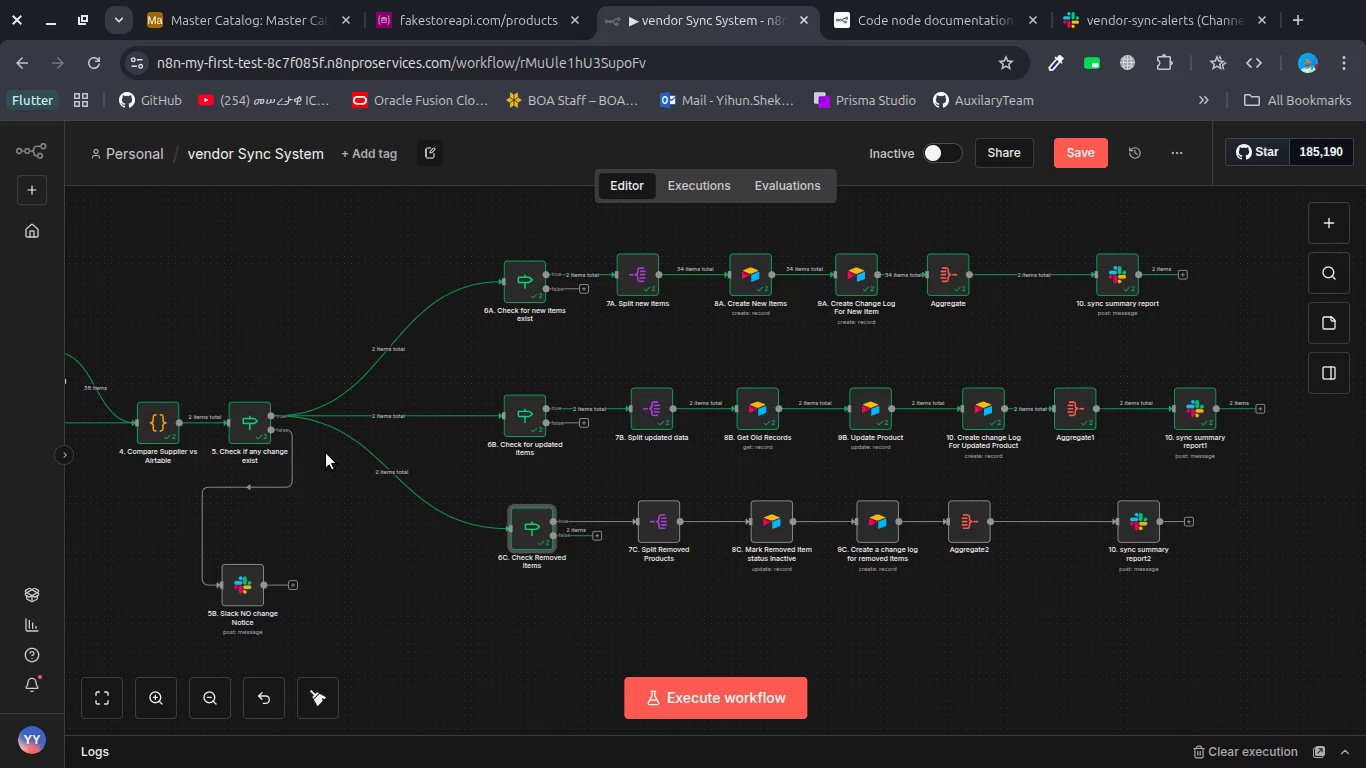 
left_click([689, 688])
 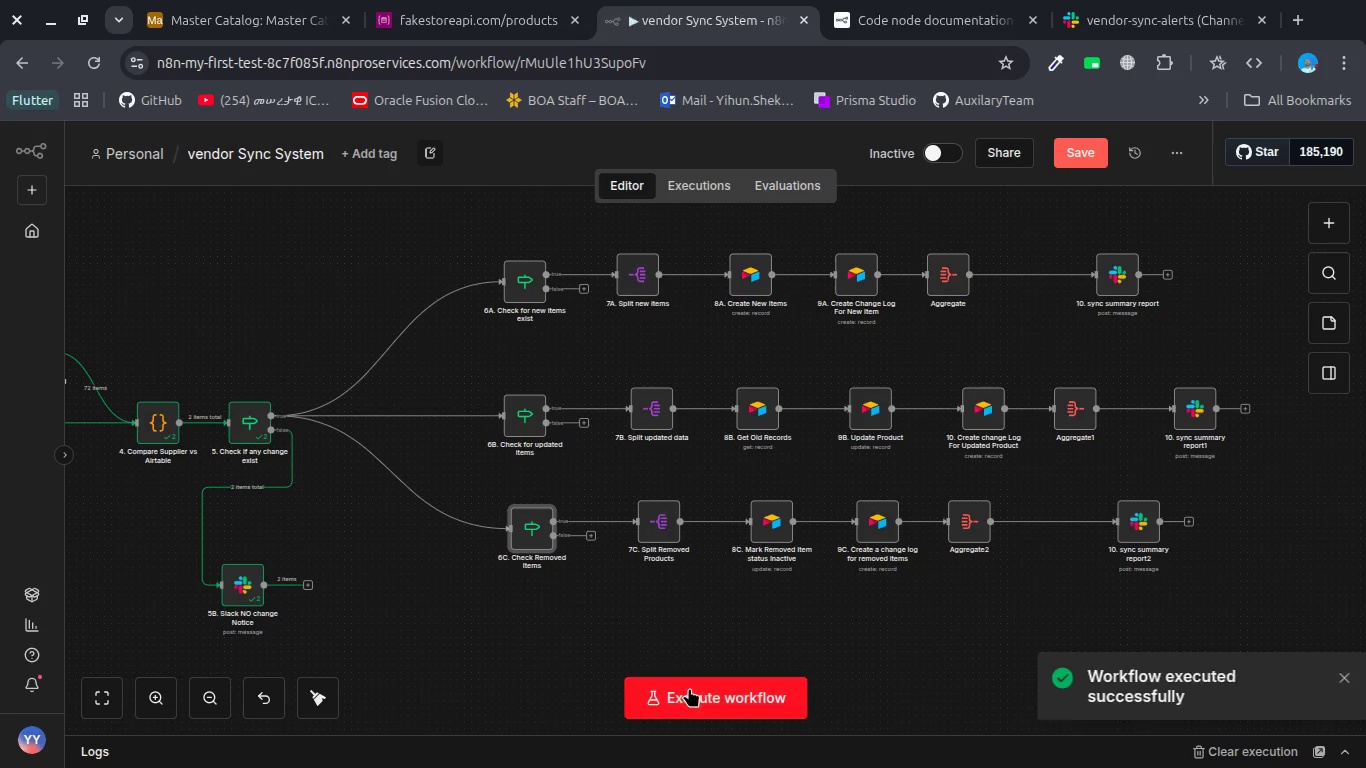 
wait(12.48)
 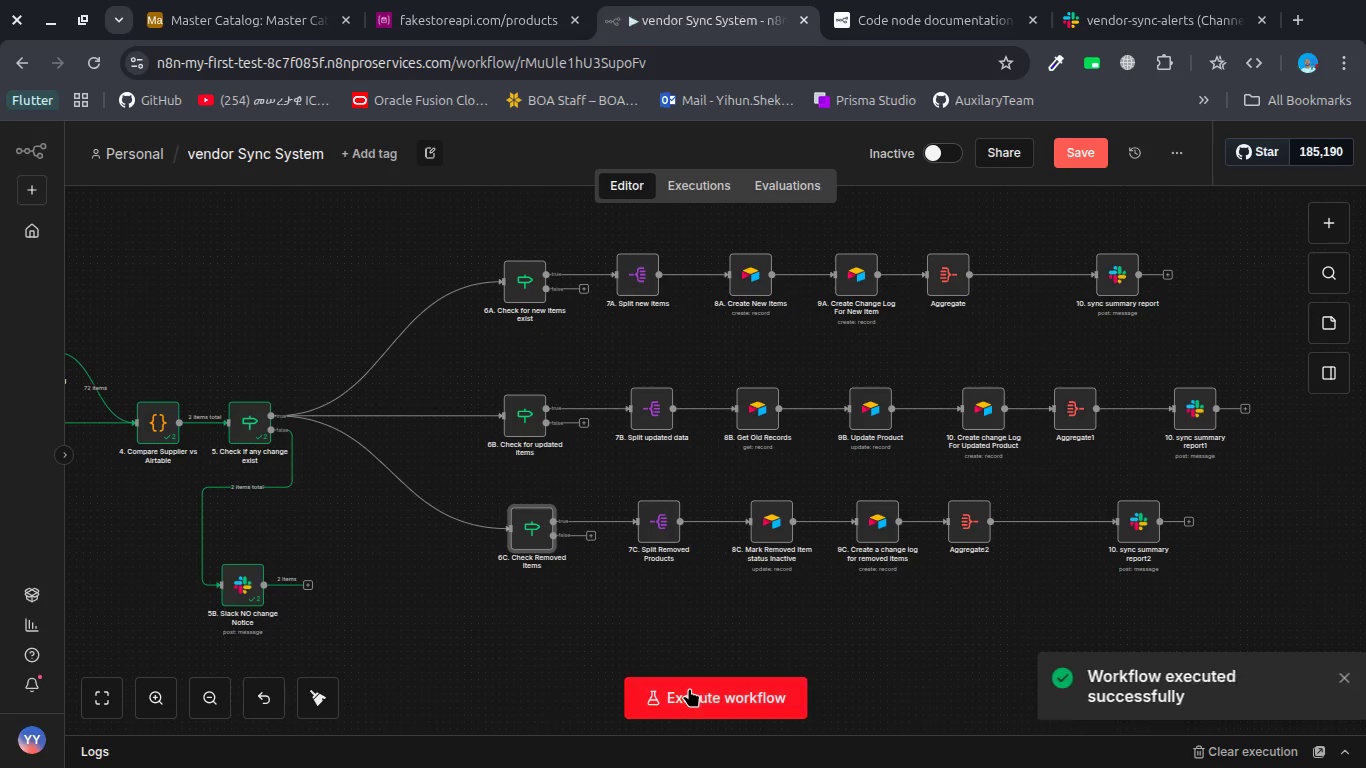 
left_click([242, 485])
 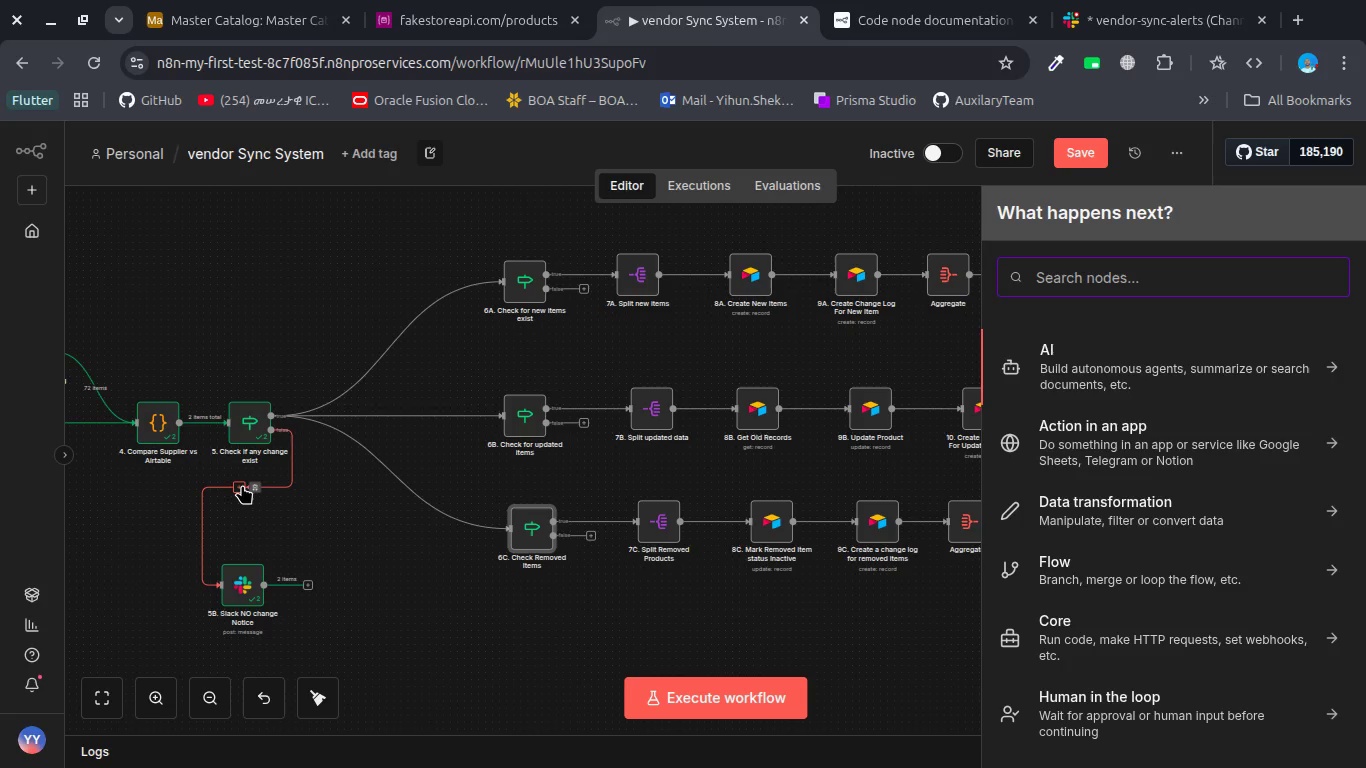 
type(agg)
 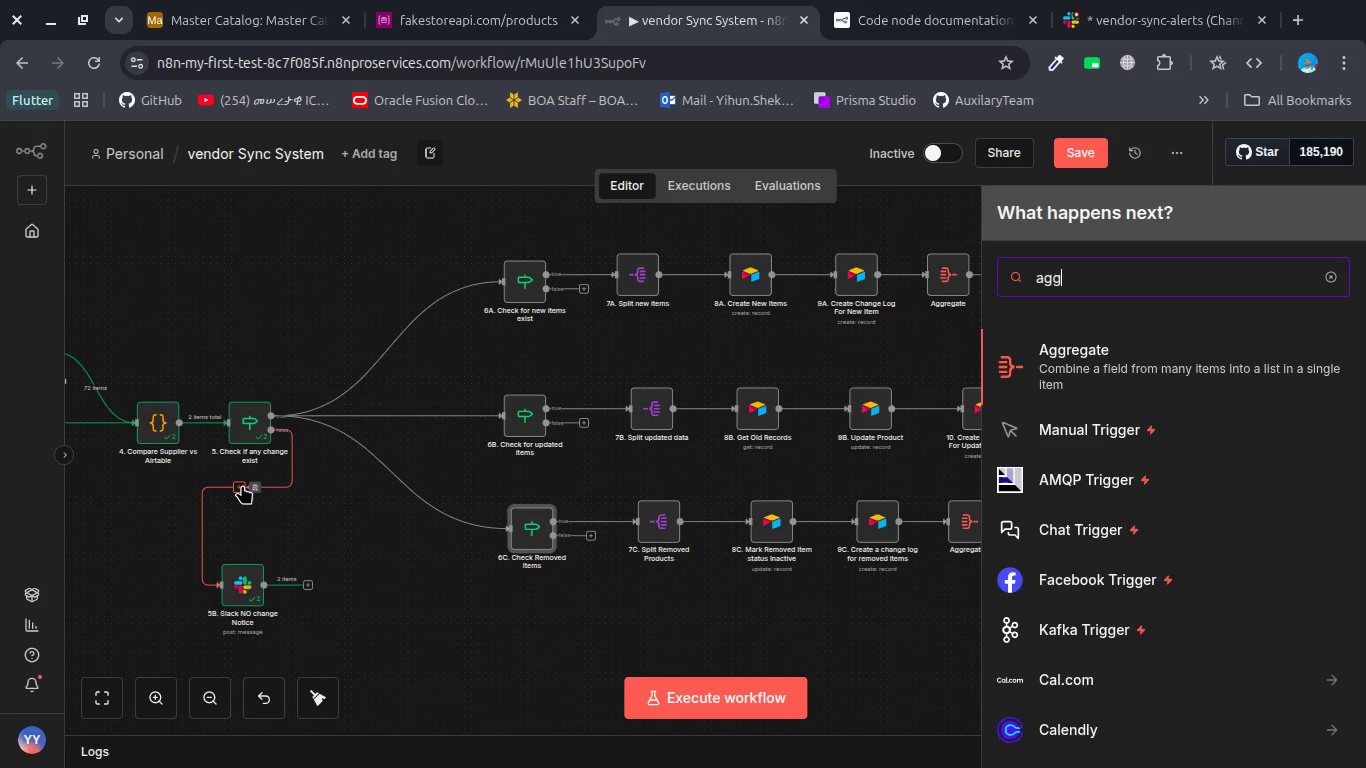 
key(Enter)
 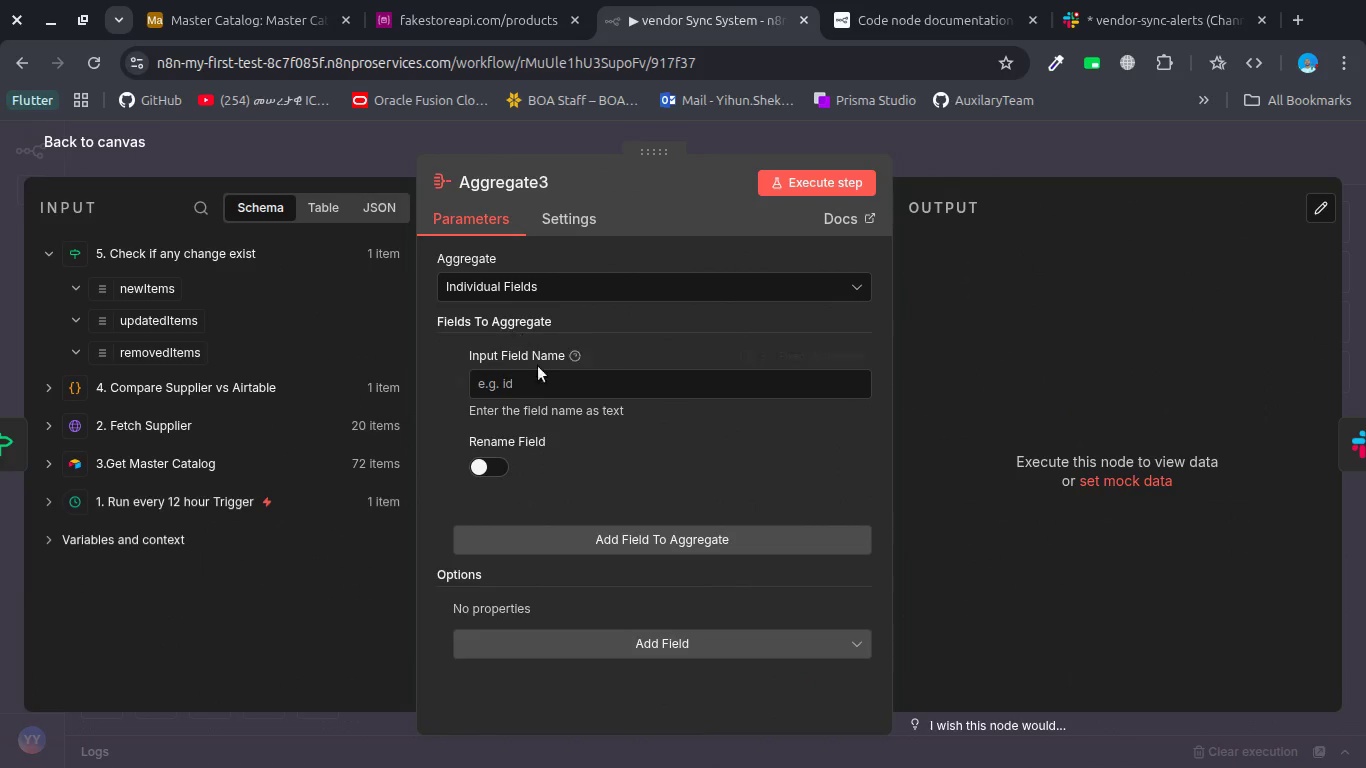 
left_click([534, 387])
 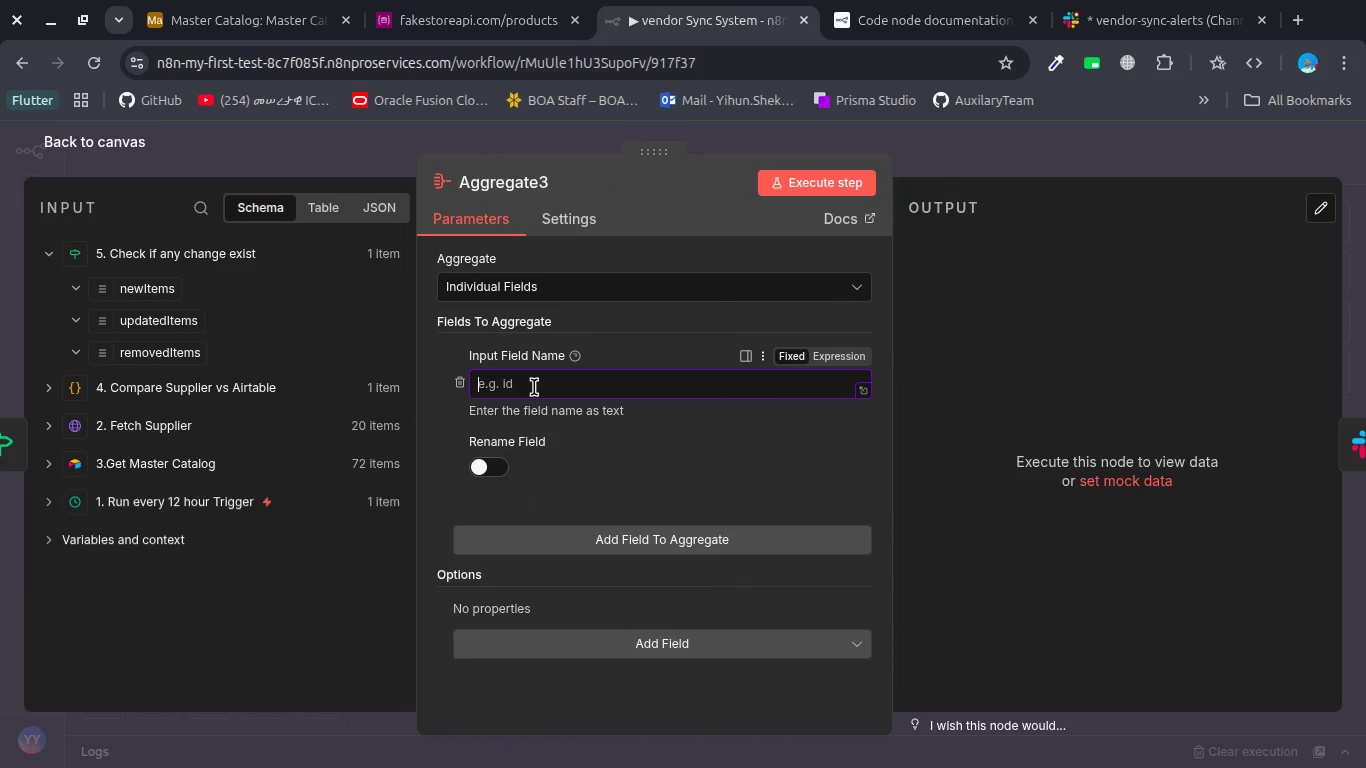 
wait(6.63)
 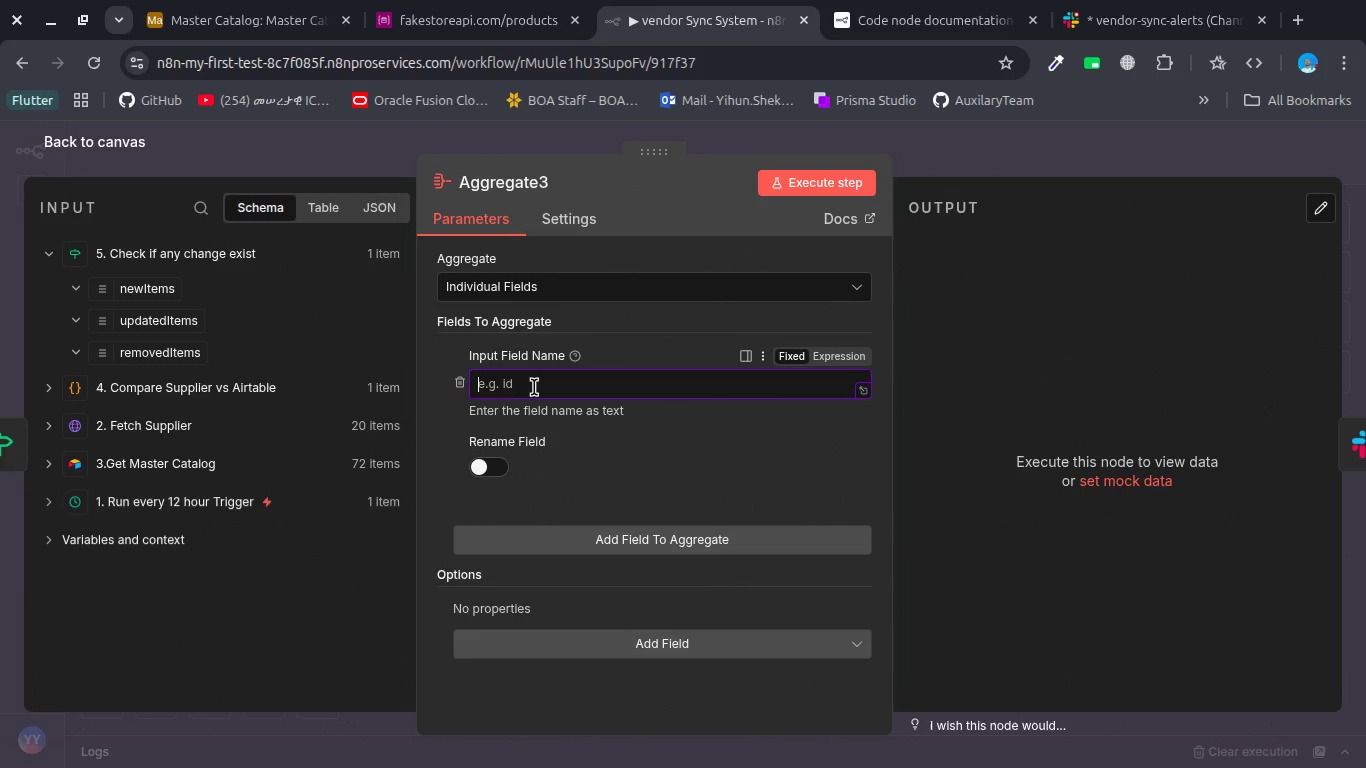 
left_click_drag(start_coordinate=[112, 294], to_coordinate=[524, 399])
 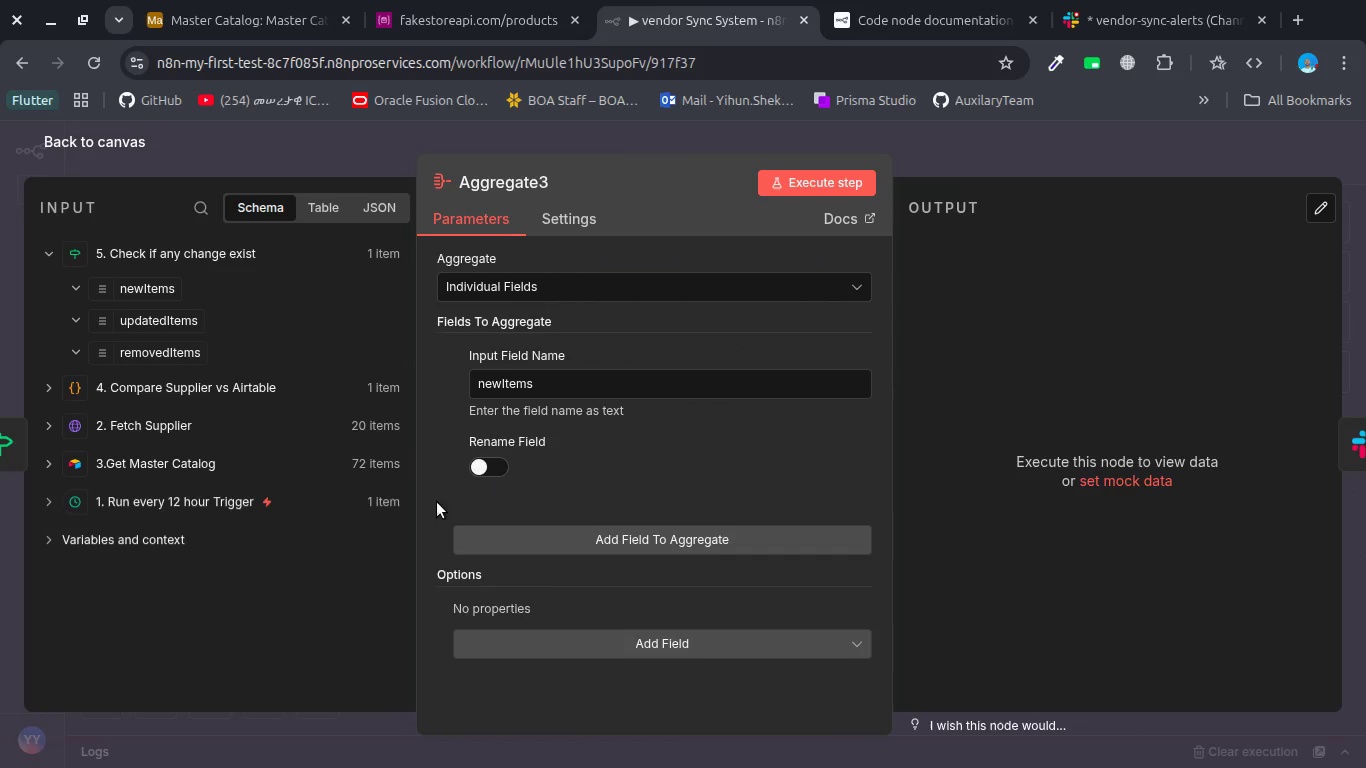 
left_click([472, 536])
 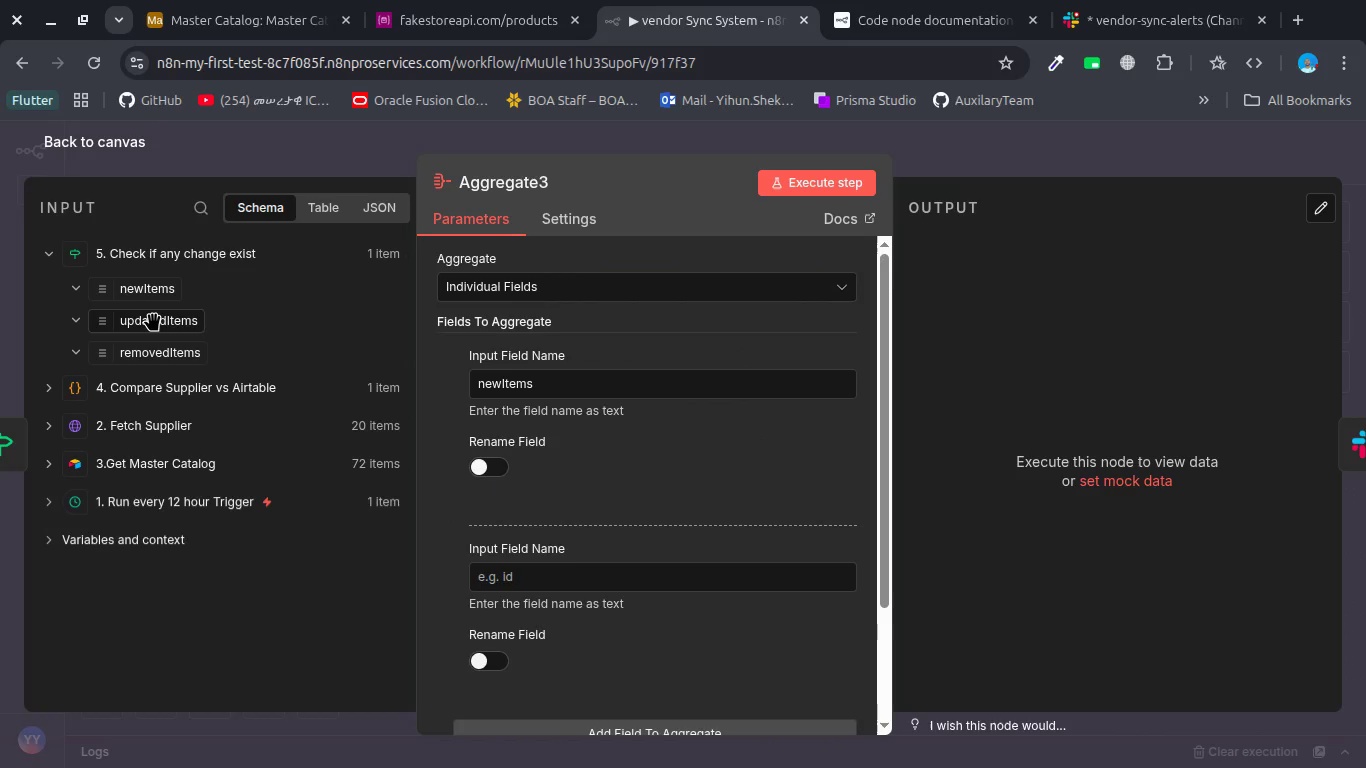 
left_click_drag(start_coordinate=[151, 314], to_coordinate=[564, 590])
 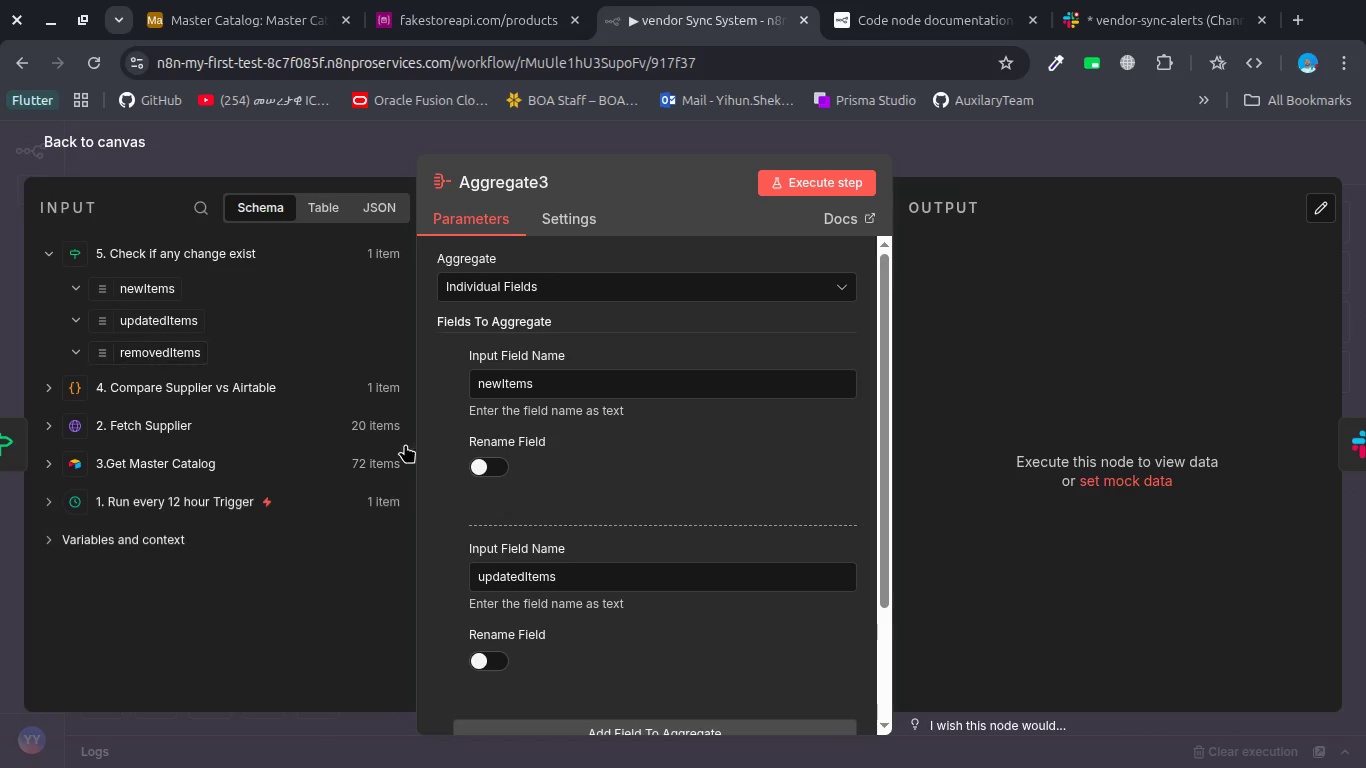 
scroll: coordinate [578, 555], scroll_direction: down, amount: 4.0
 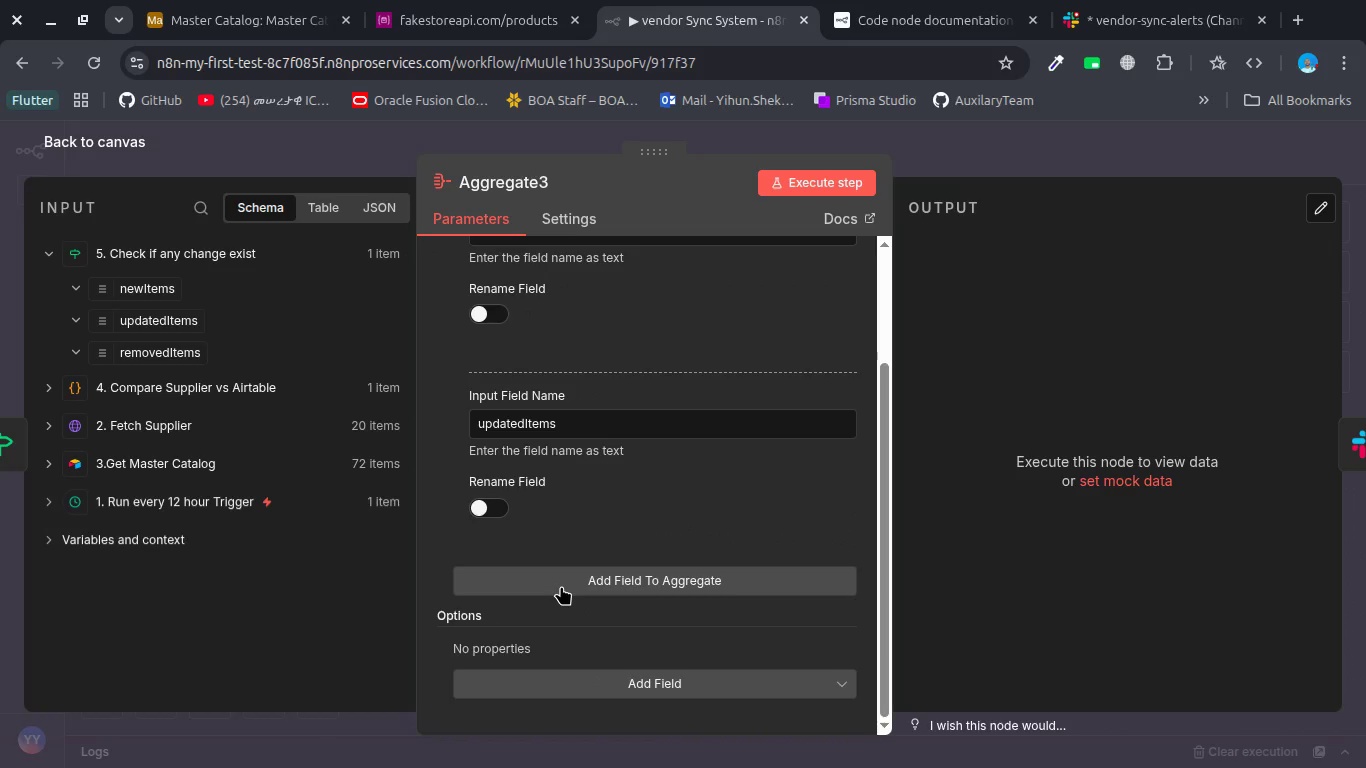 
left_click([561, 586])
 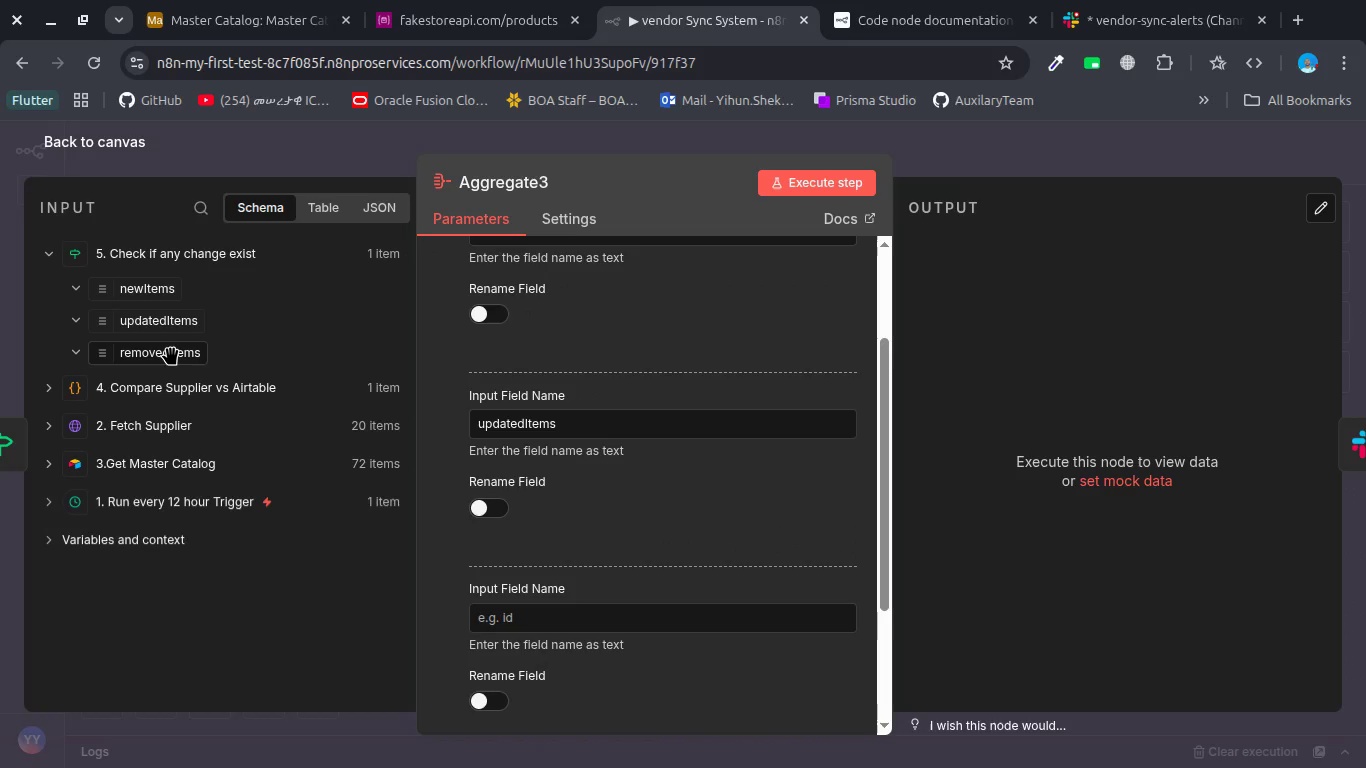 
left_click_drag(start_coordinate=[171, 349], to_coordinate=[595, 648])
 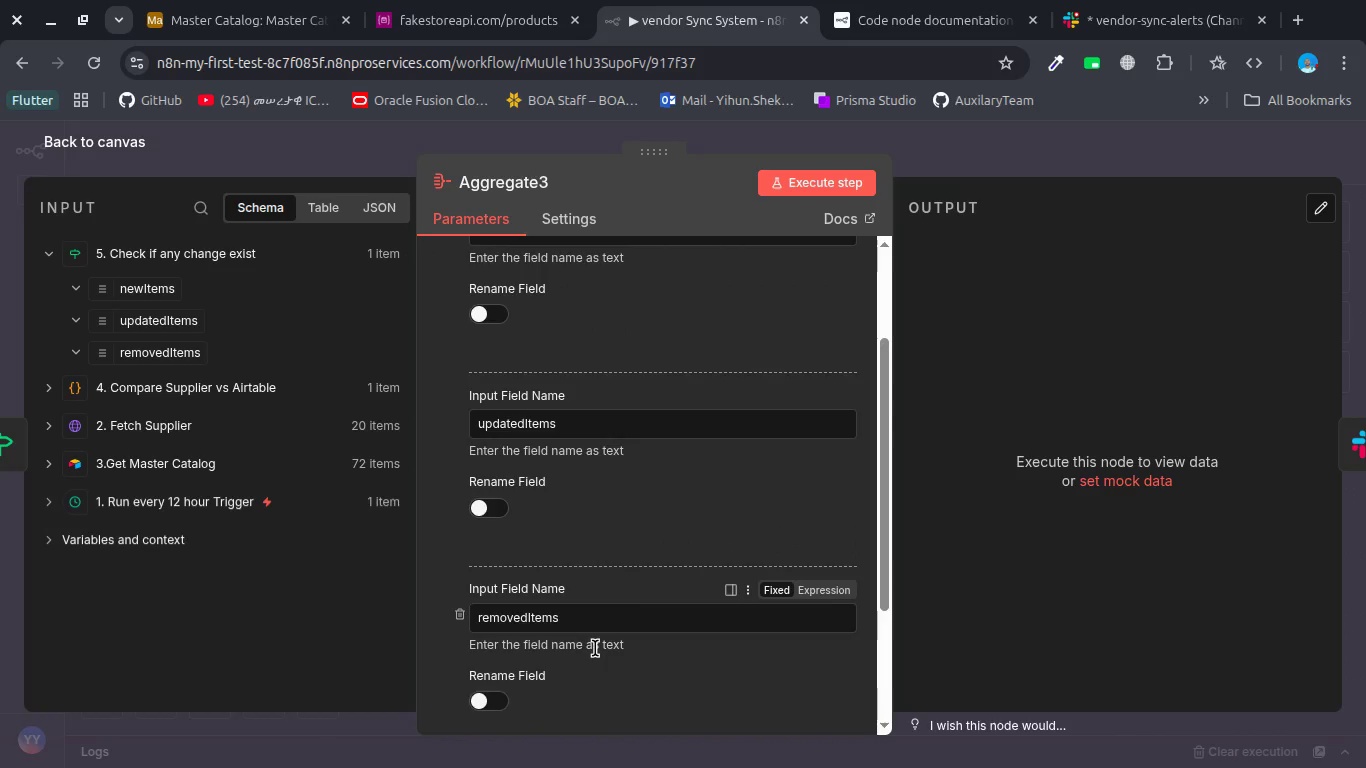 
scroll: coordinate [595, 648], scroll_direction: down, amount: 3.0
 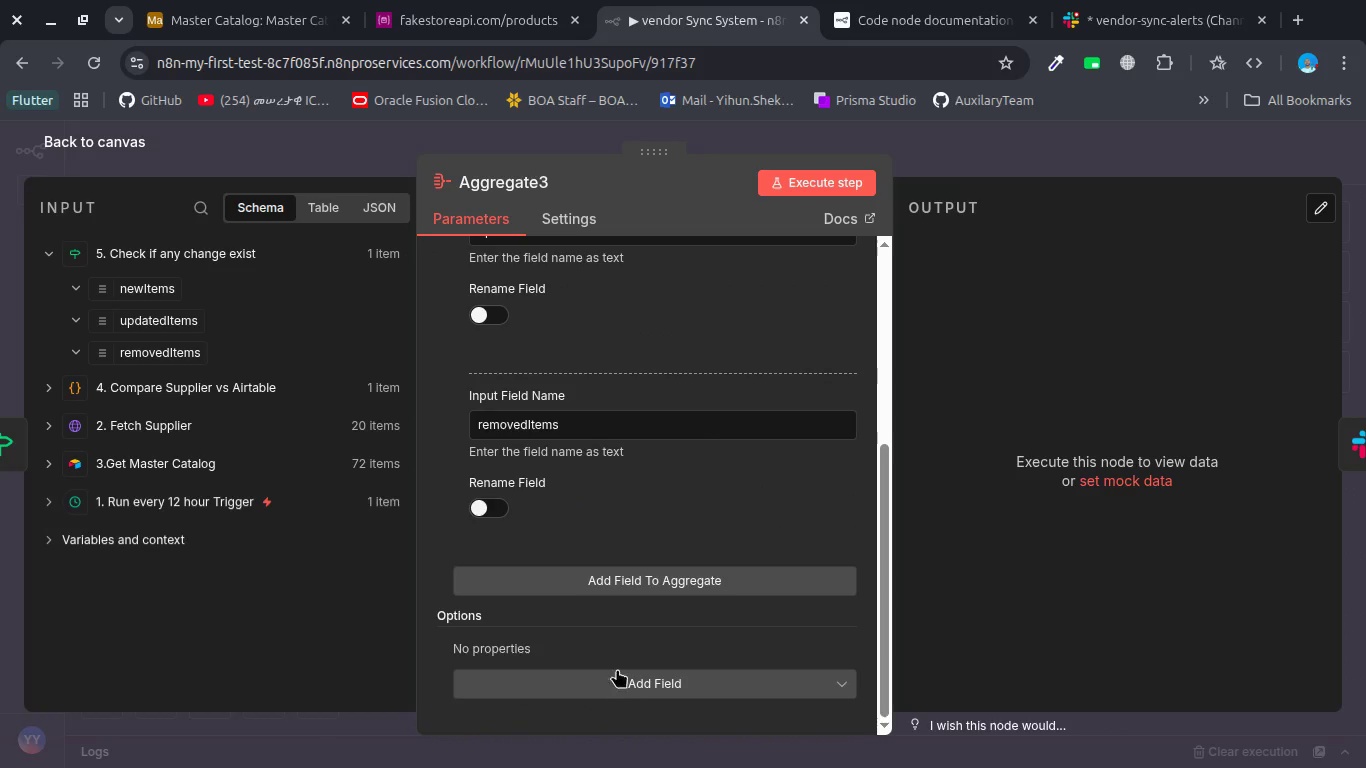 
left_click([808, 186])
 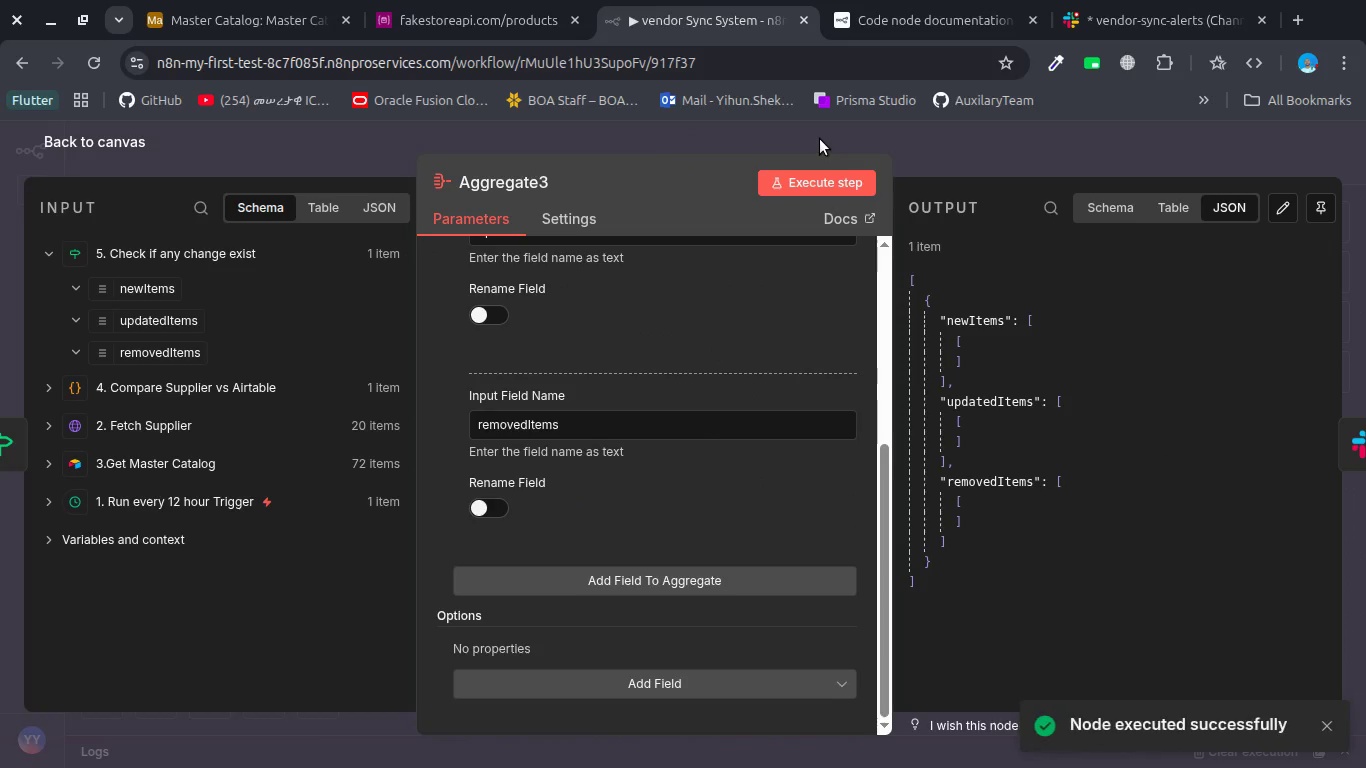 
left_click([820, 139])
 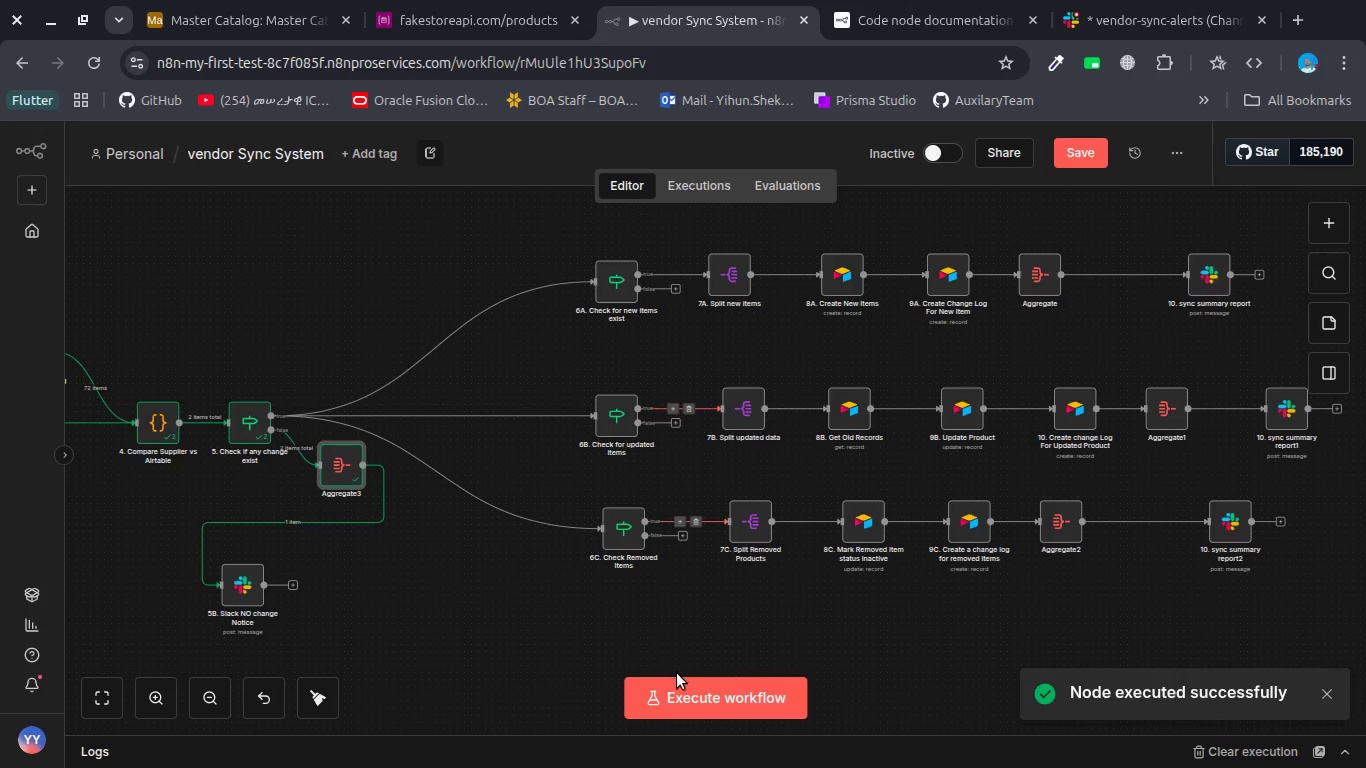 
double_click([676, 677])
 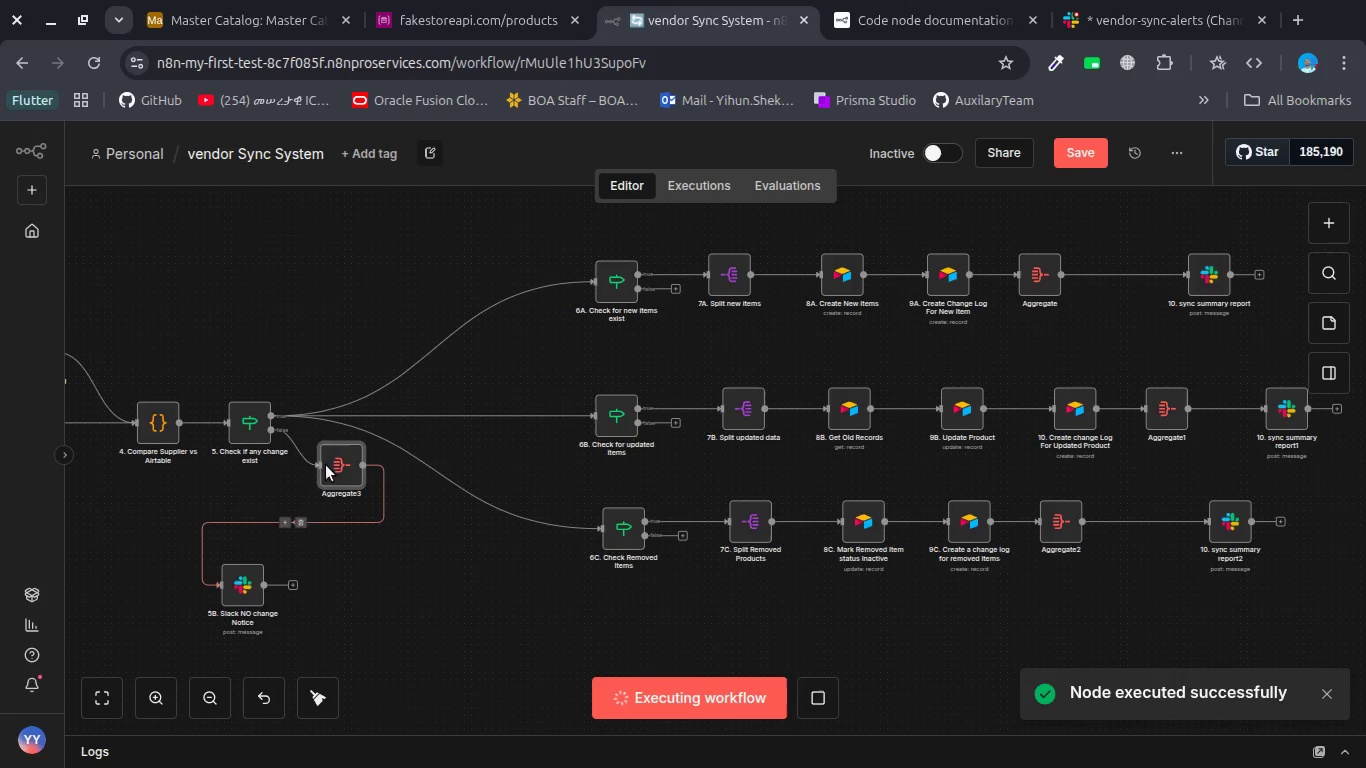 
left_click_drag(start_coordinate=[327, 462], to_coordinate=[212, 514])
 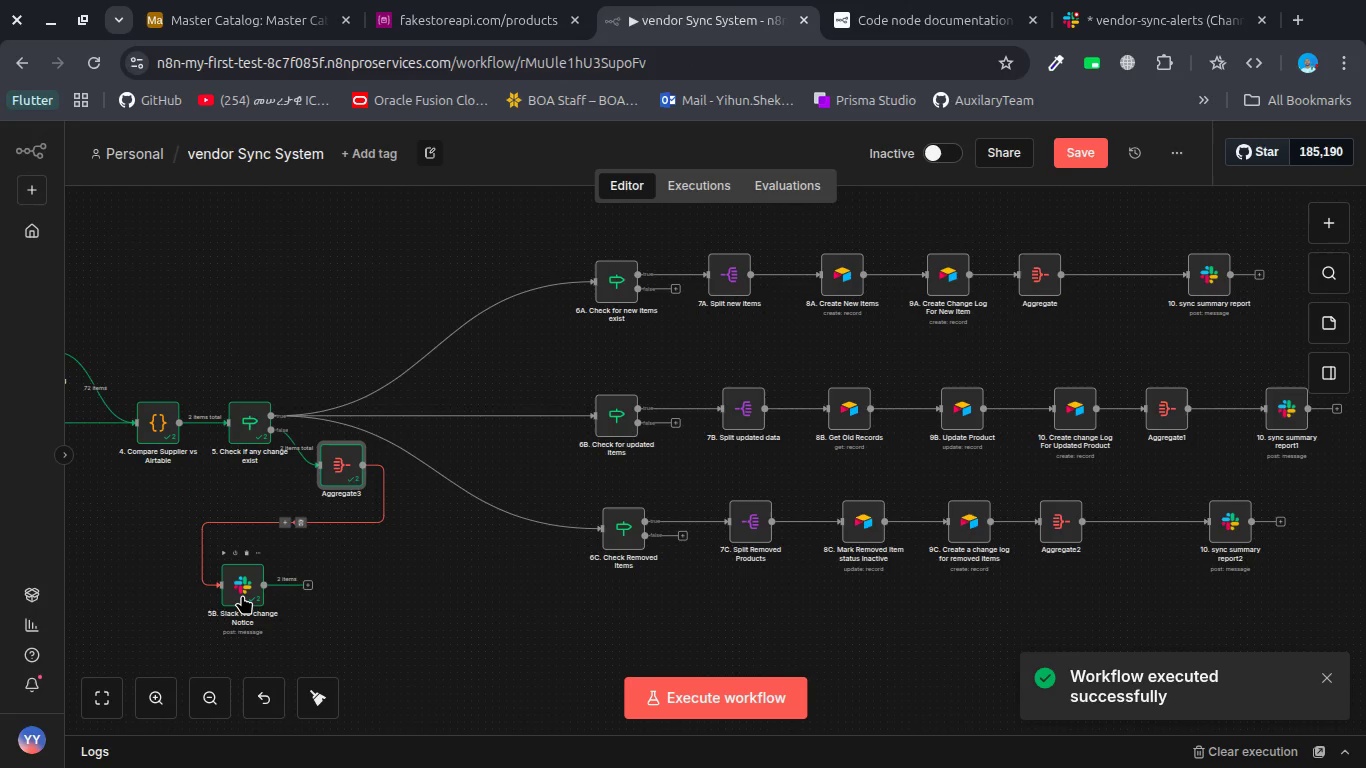 
left_click_drag(start_coordinate=[242, 595], to_coordinate=[253, 648])
 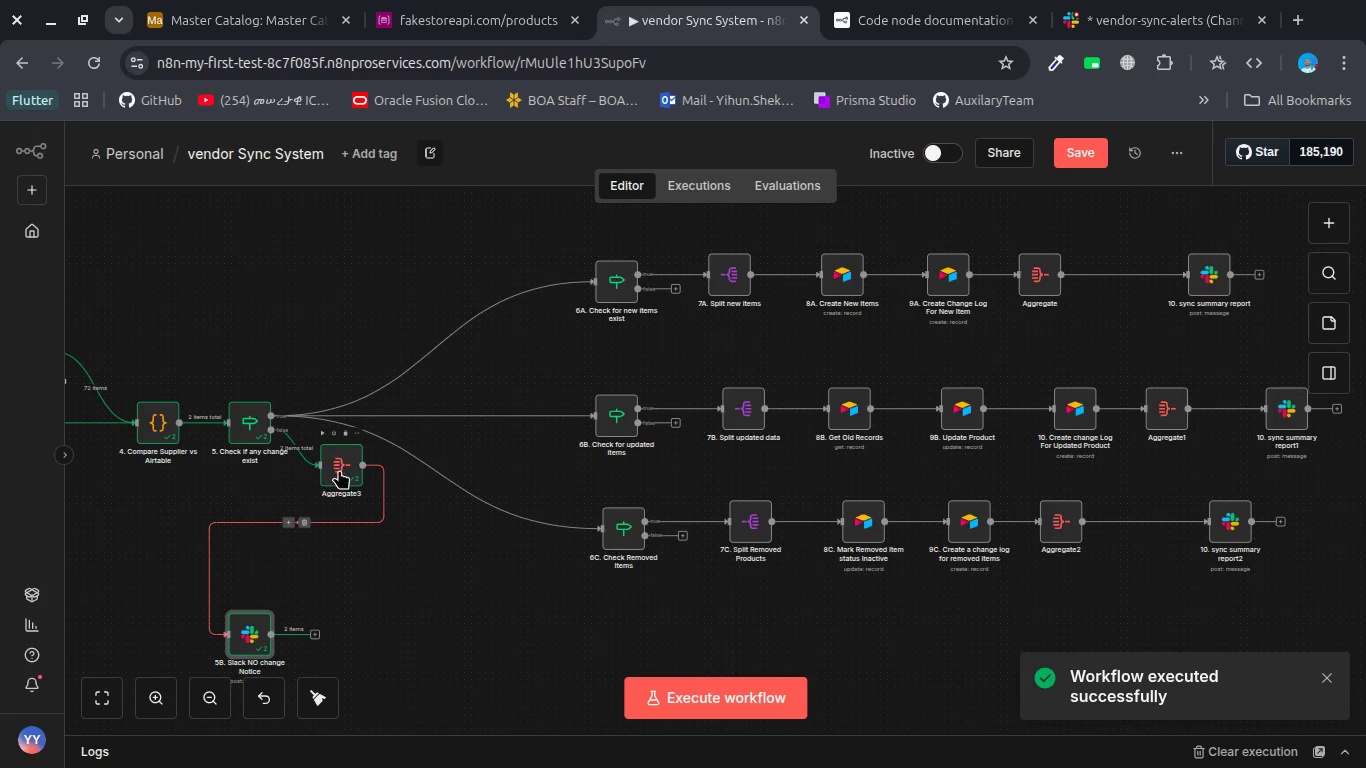 
left_click_drag(start_coordinate=[339, 470], to_coordinate=[231, 546])
 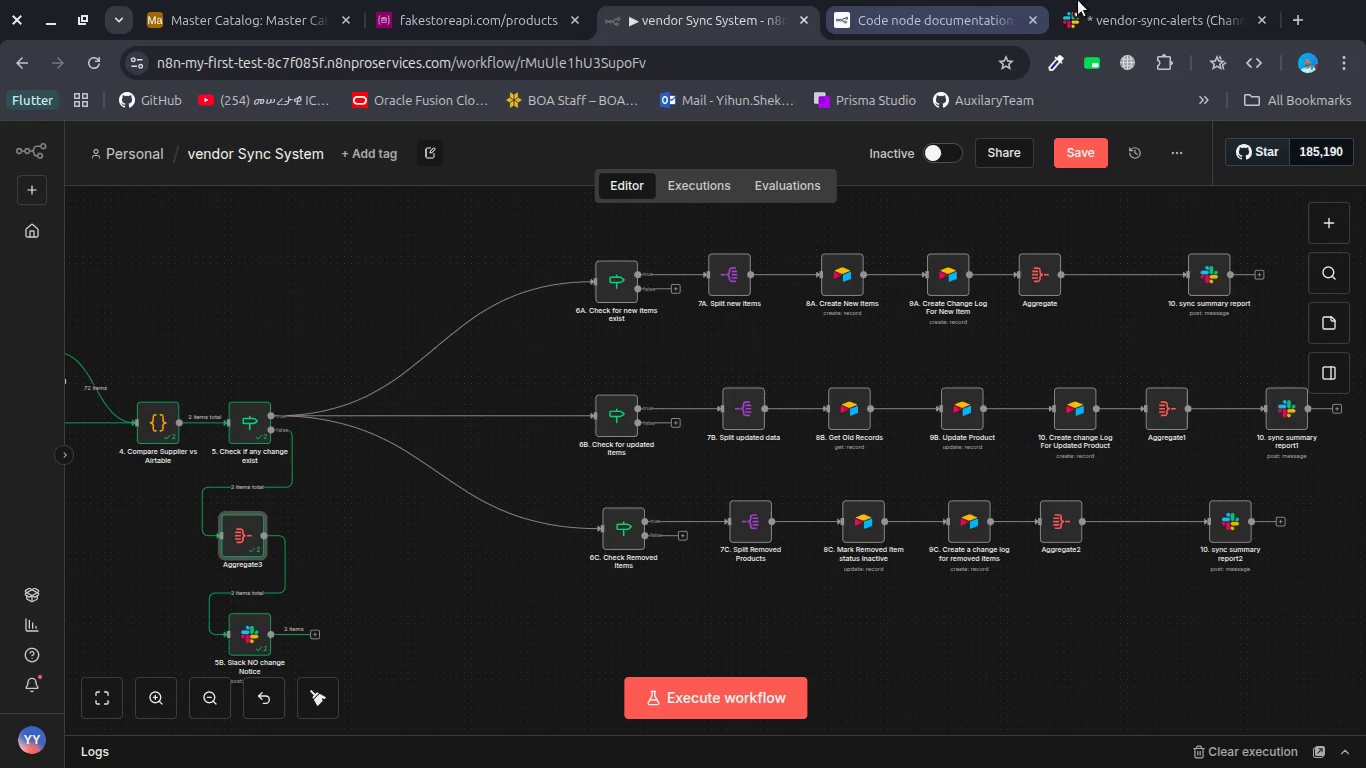 
left_click([1106, 2])
 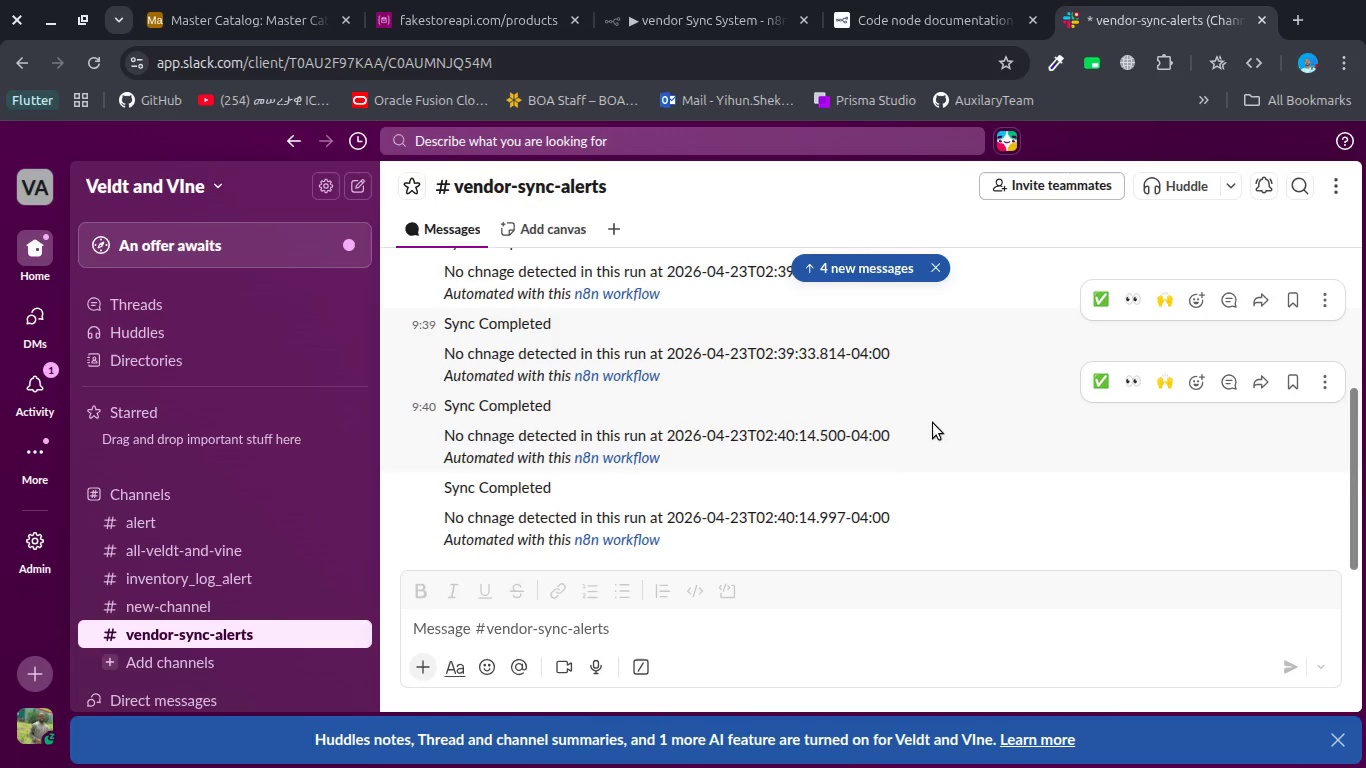 
scroll: coordinate [933, 423], scroll_direction: down, amount: 15.0
 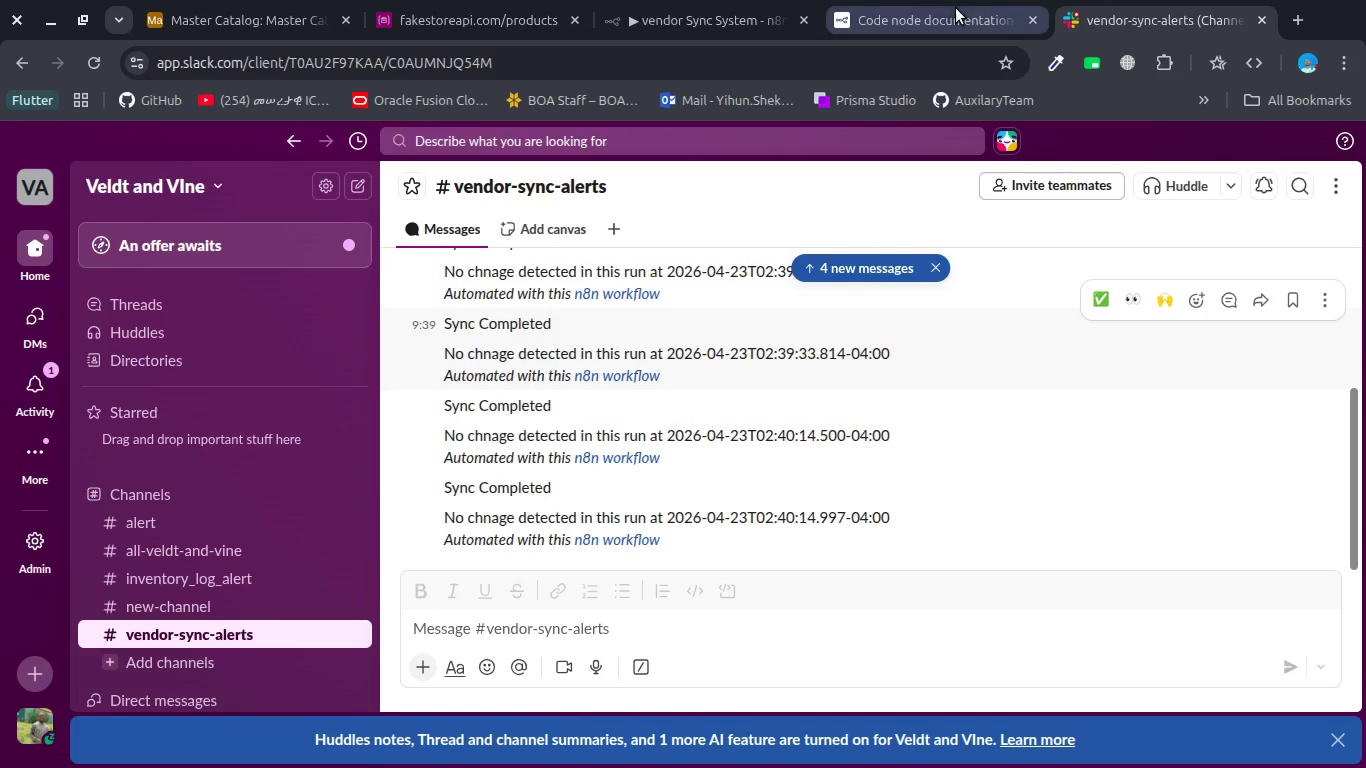 
left_click([956, 8])
 